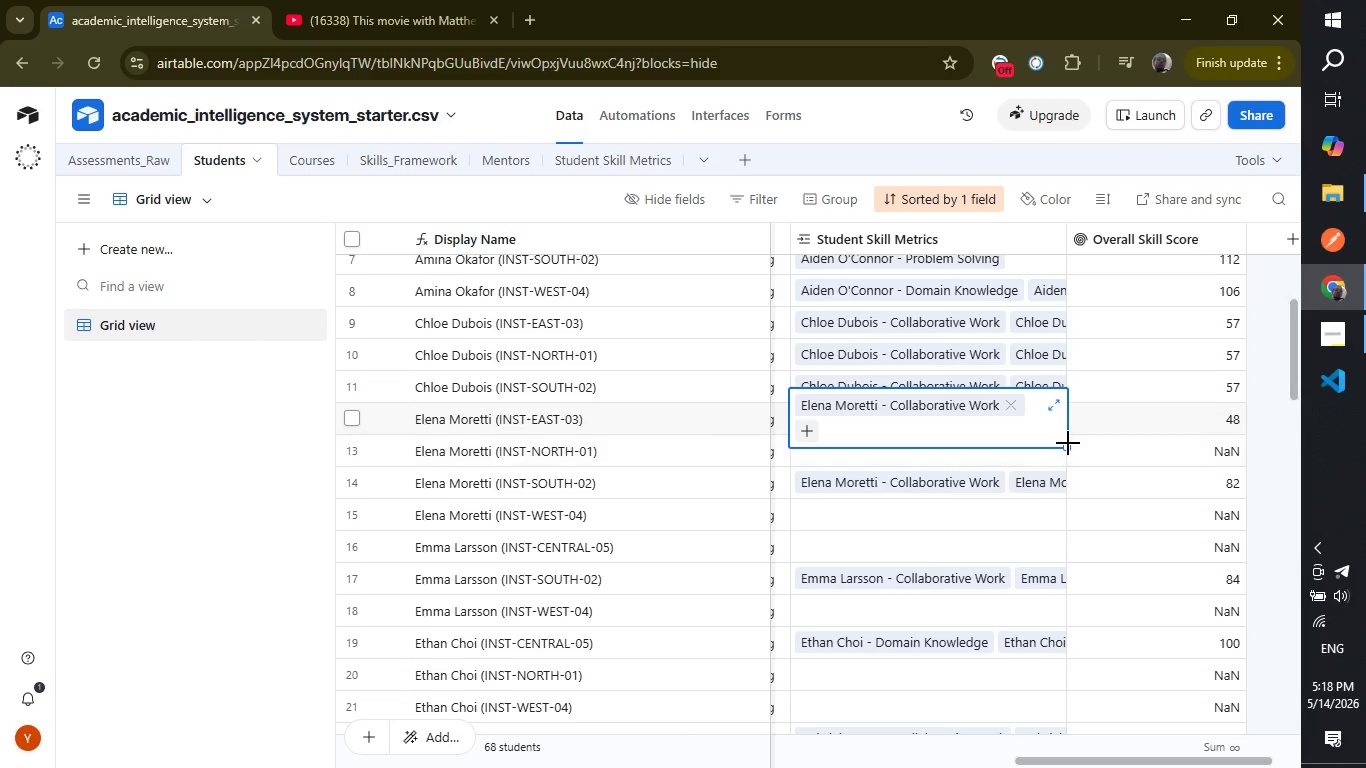 
left_click_drag(start_coordinate=[1068, 445], to_coordinate=[1053, 519])
 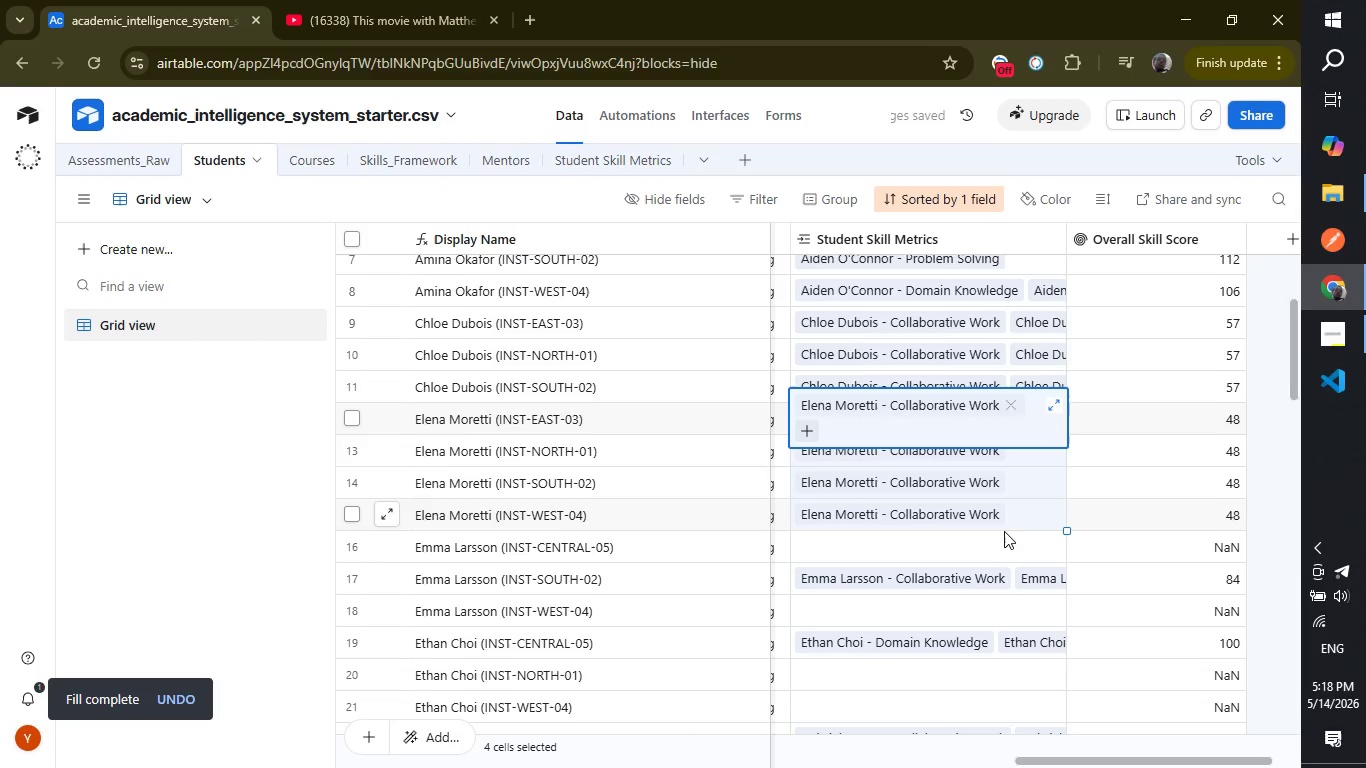 
left_click([998, 536])
 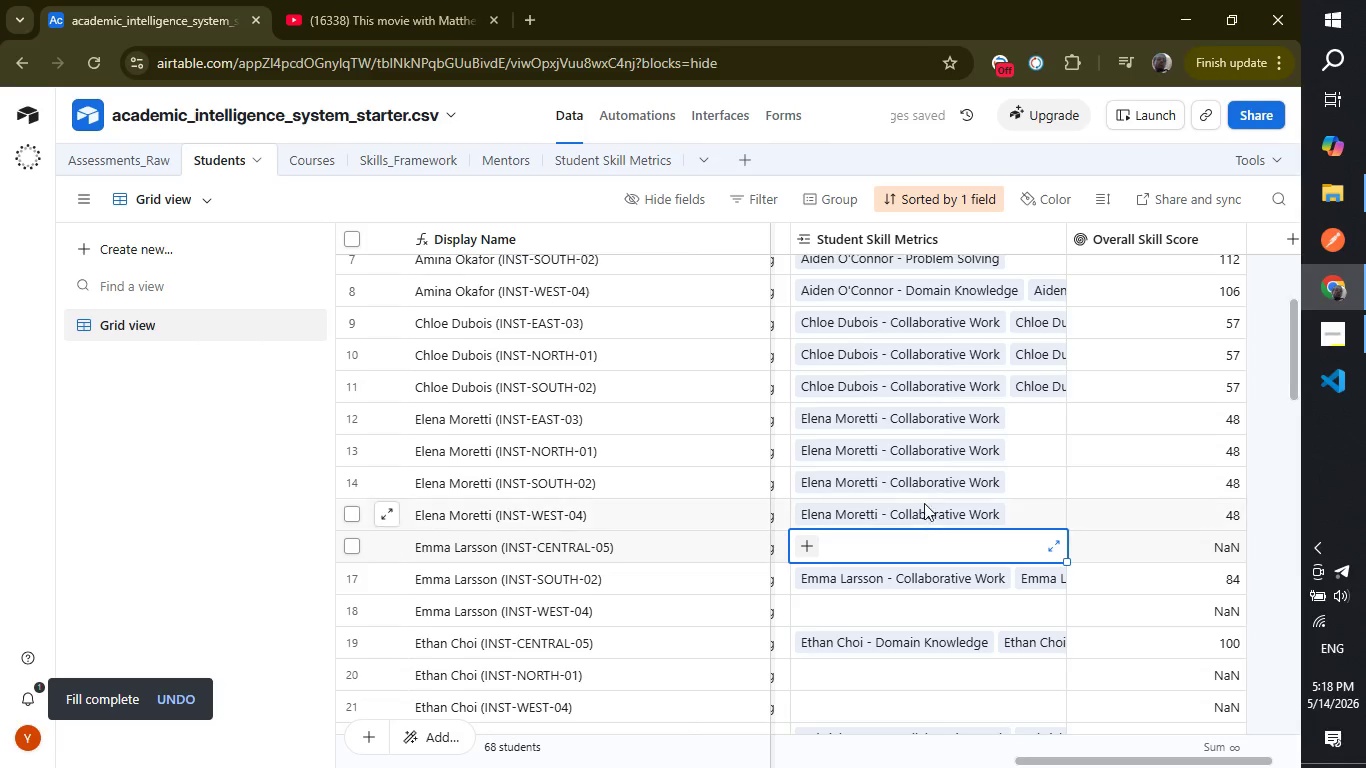 
left_click([943, 454])
 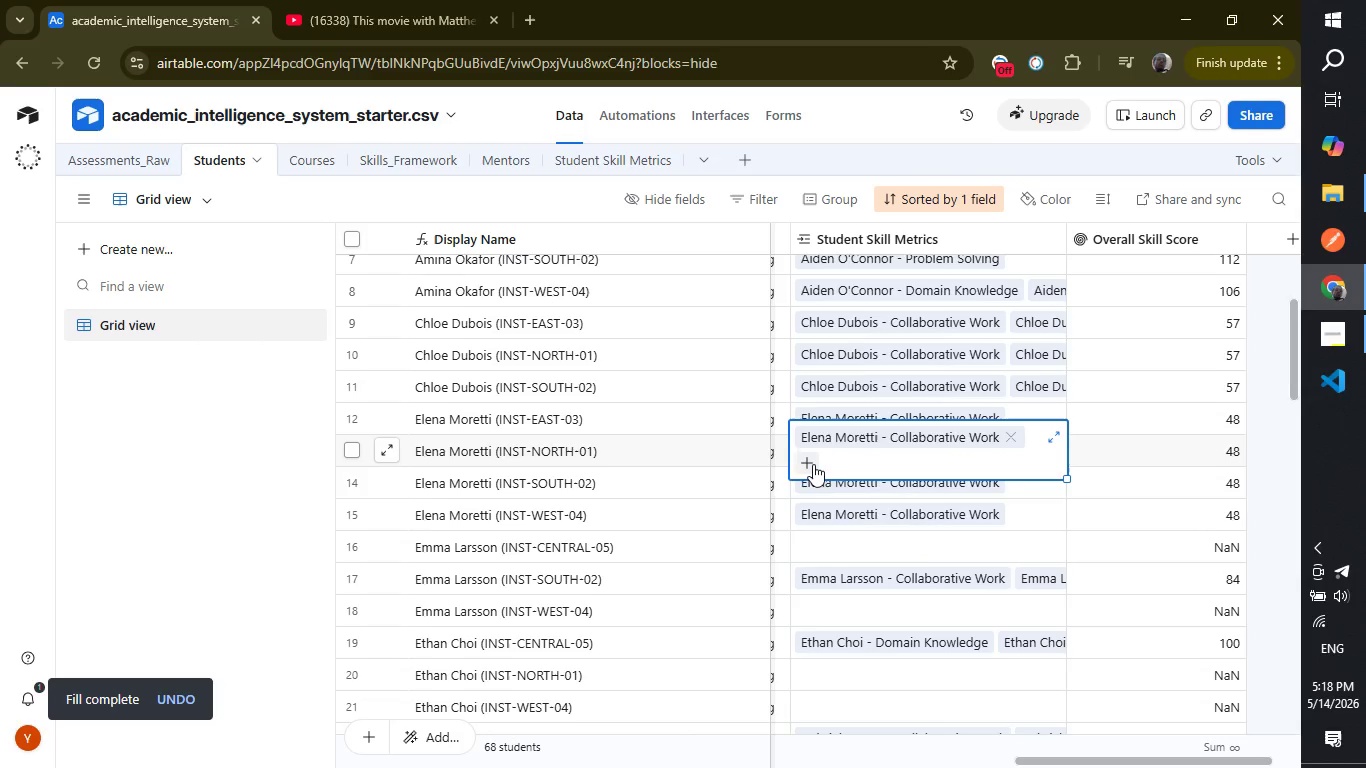 
left_click([799, 464])
 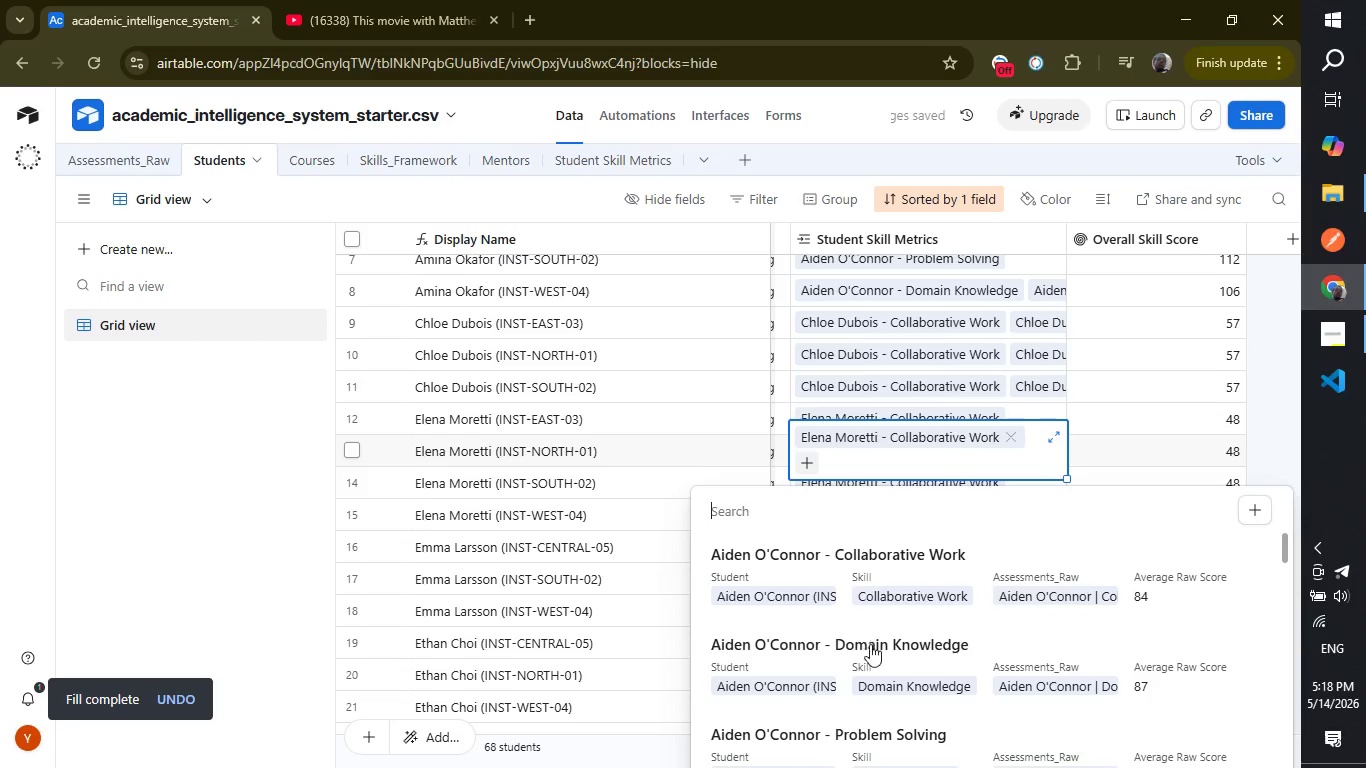 
left_click([879, 704])
 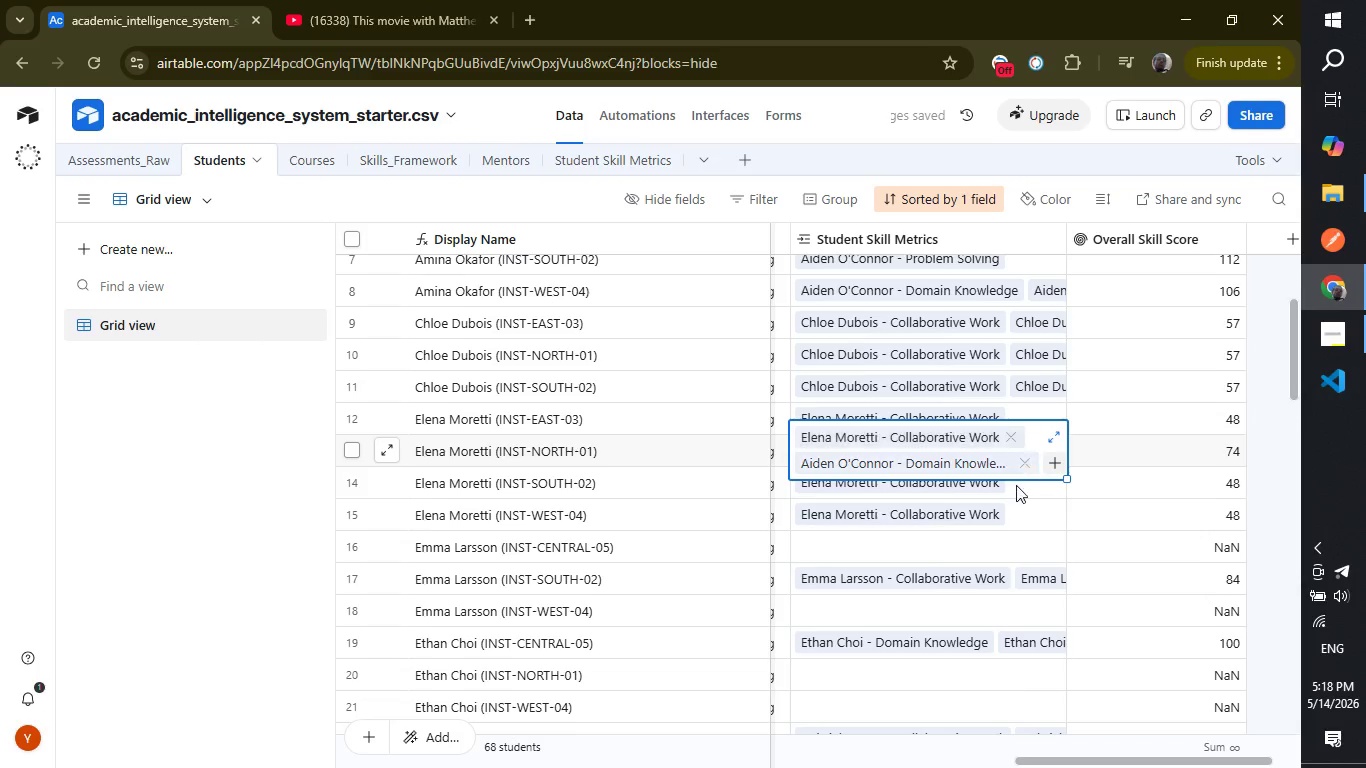 
left_click([970, 552])
 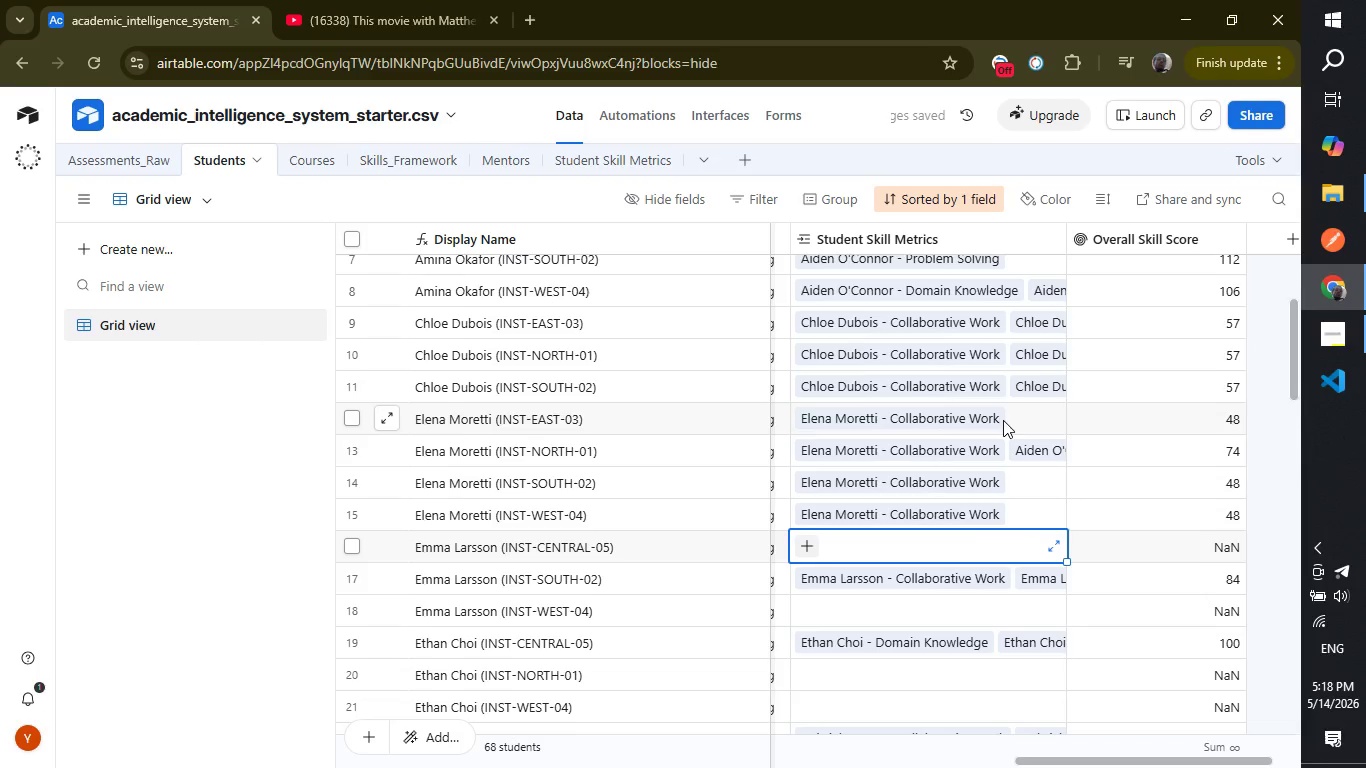 
left_click([994, 420])
 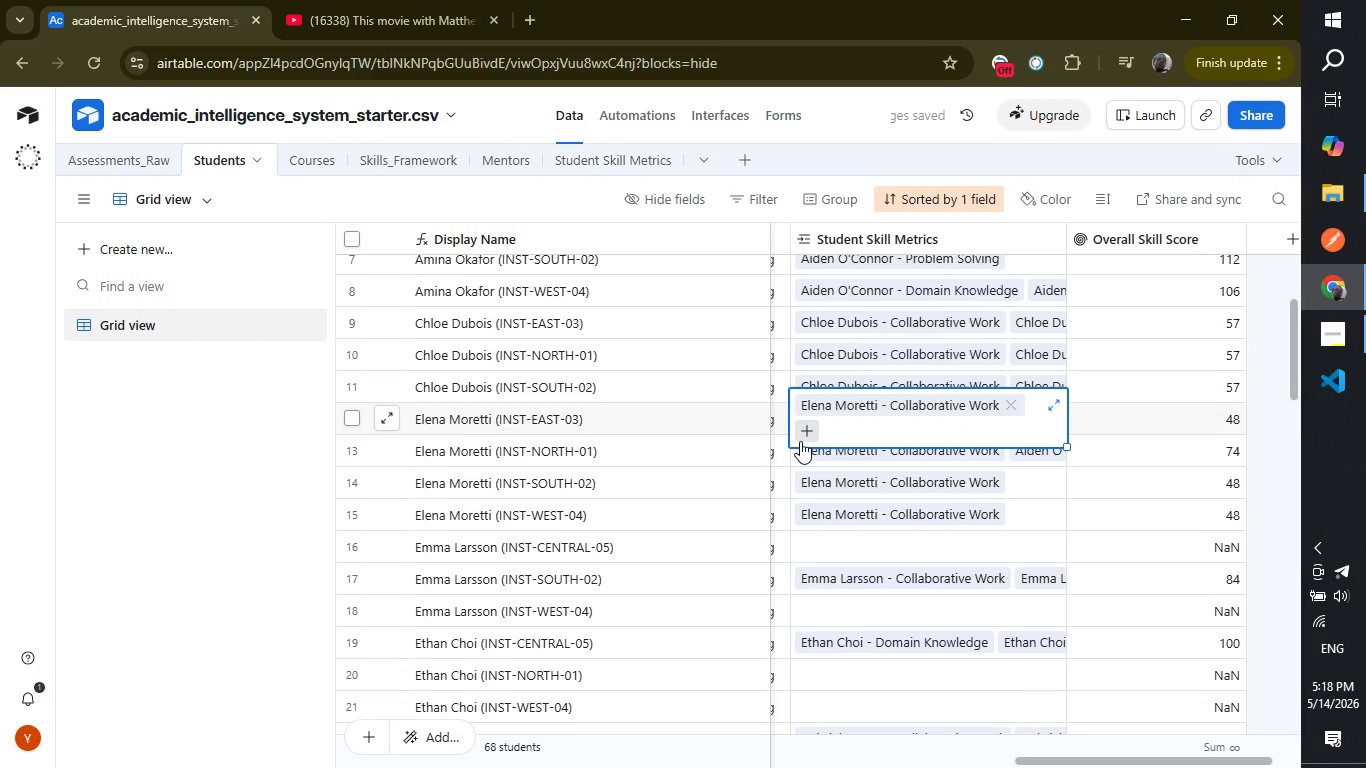 
left_click([805, 437])
 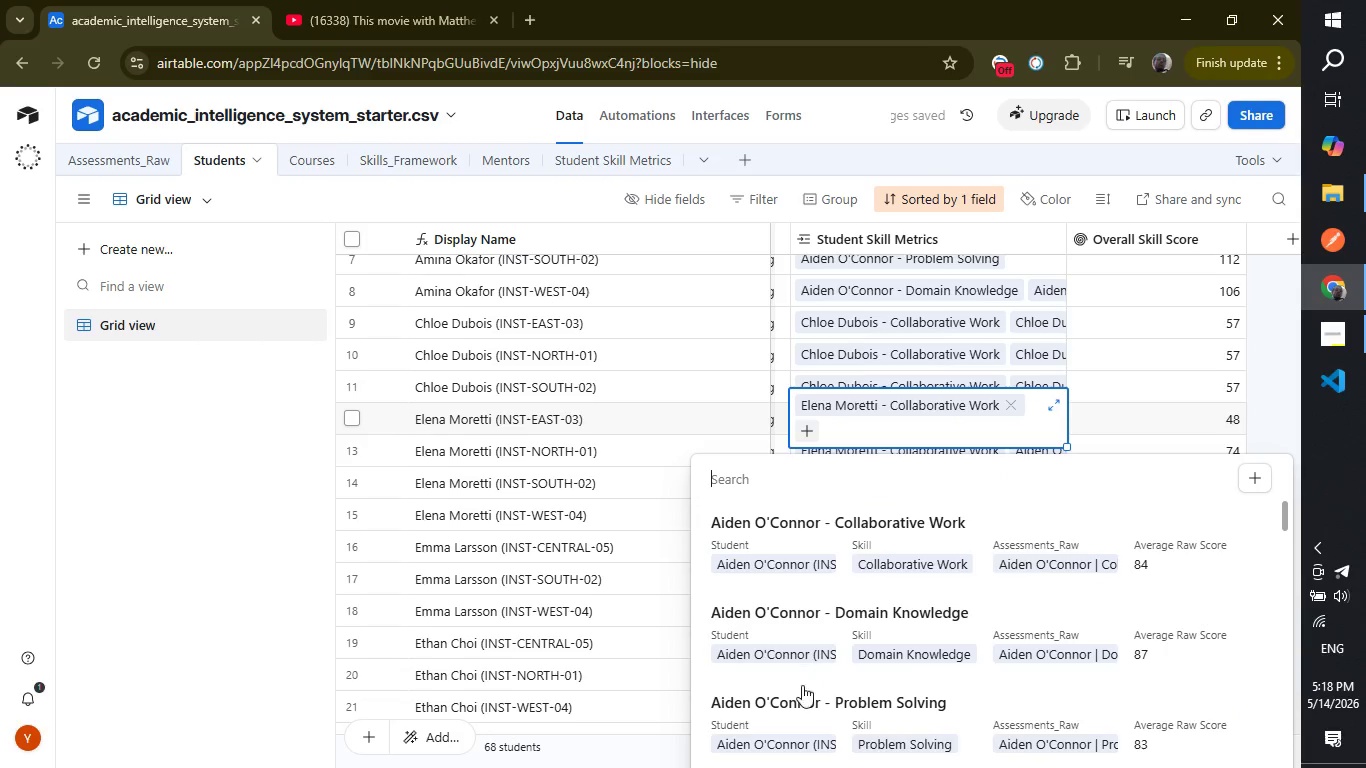 
left_click([802, 702])
 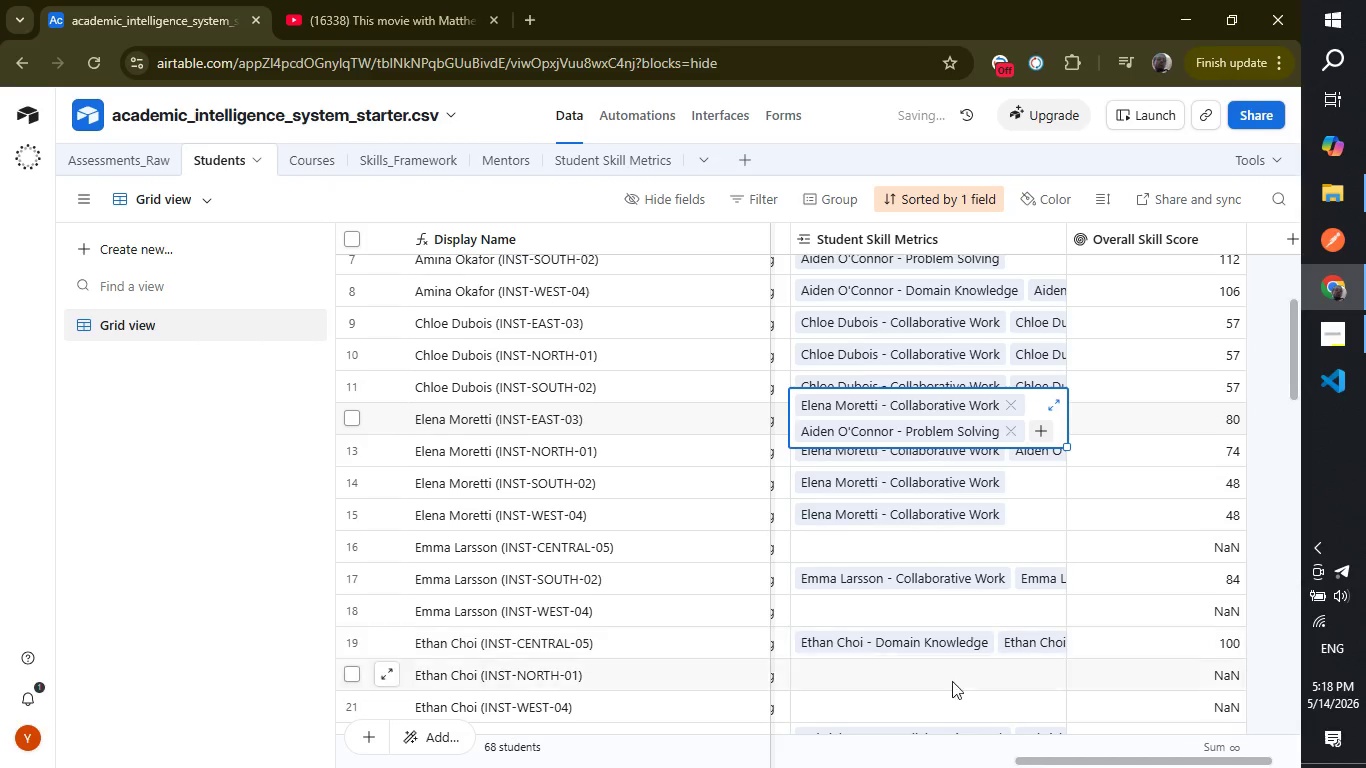 
left_click([946, 700])
 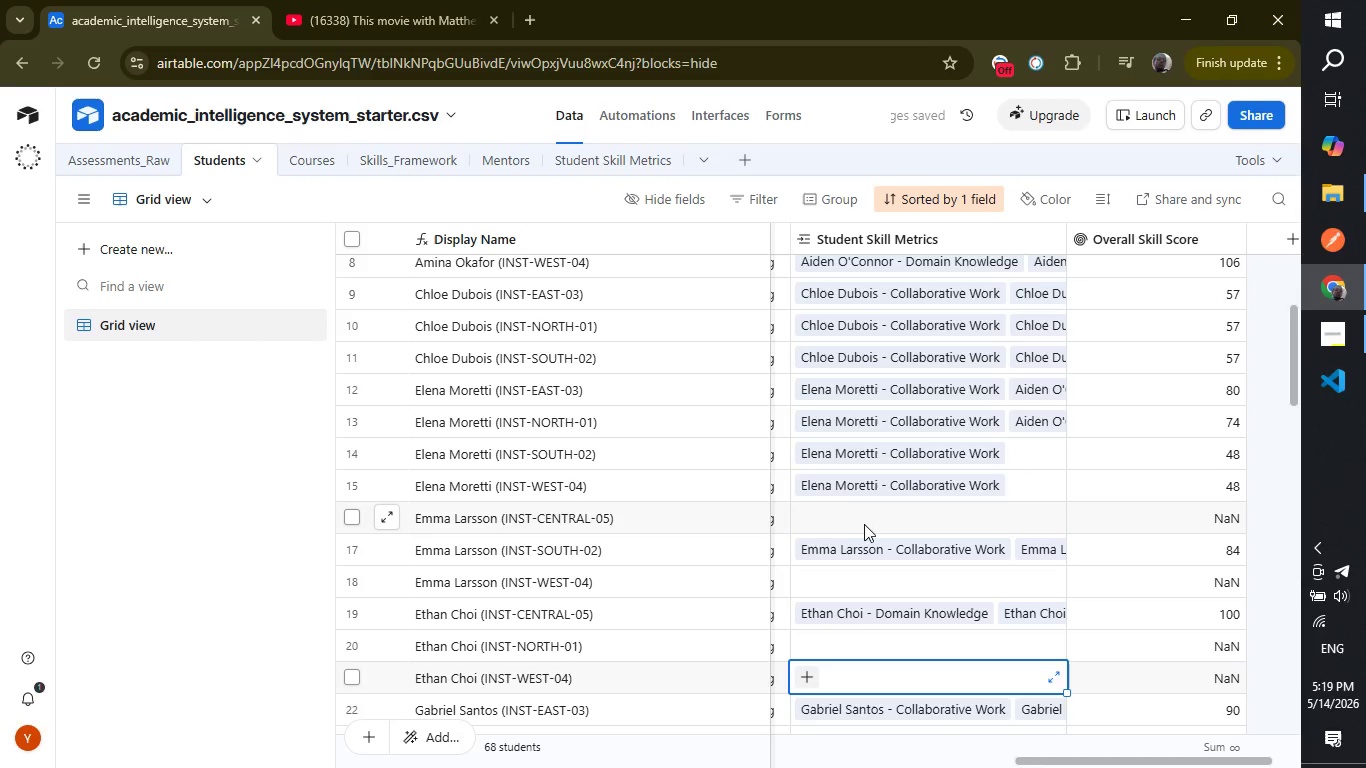 
left_click([861, 521])
 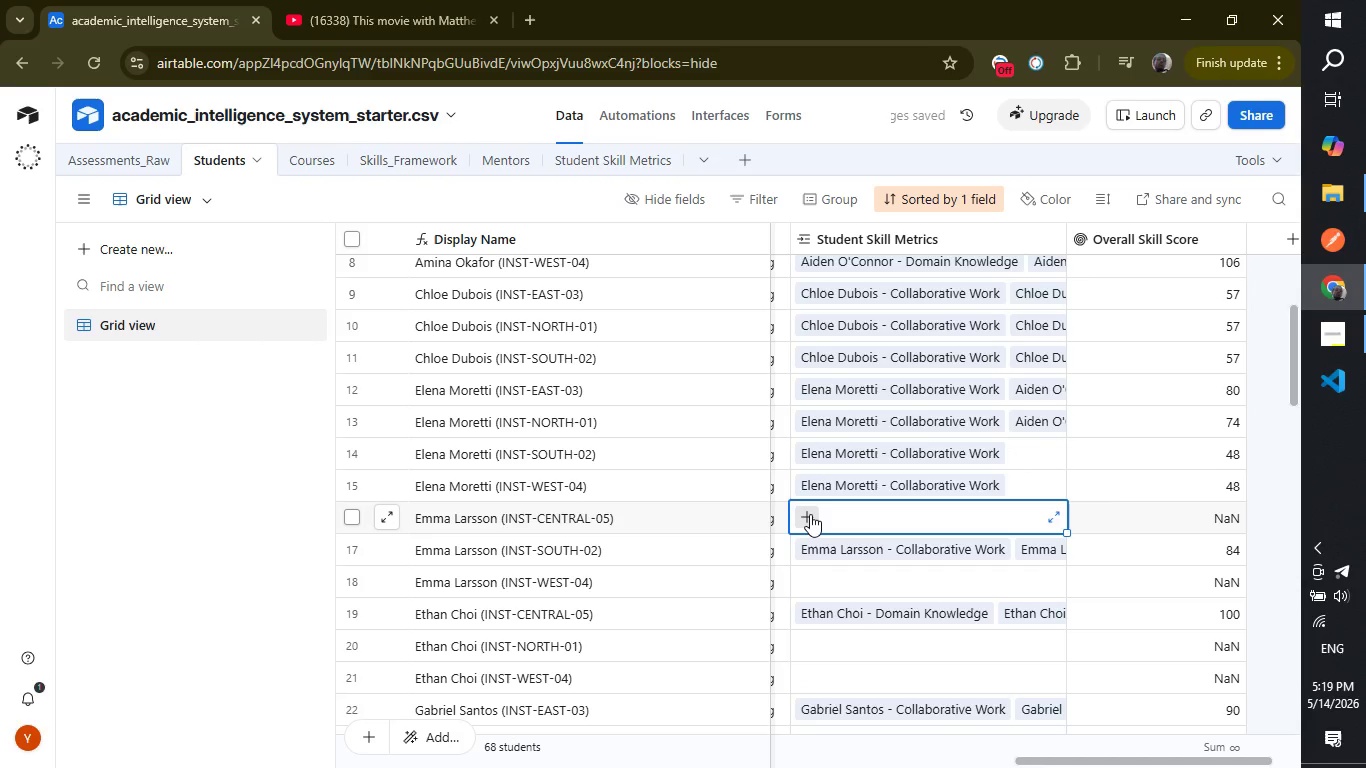 
left_click([810, 514])
 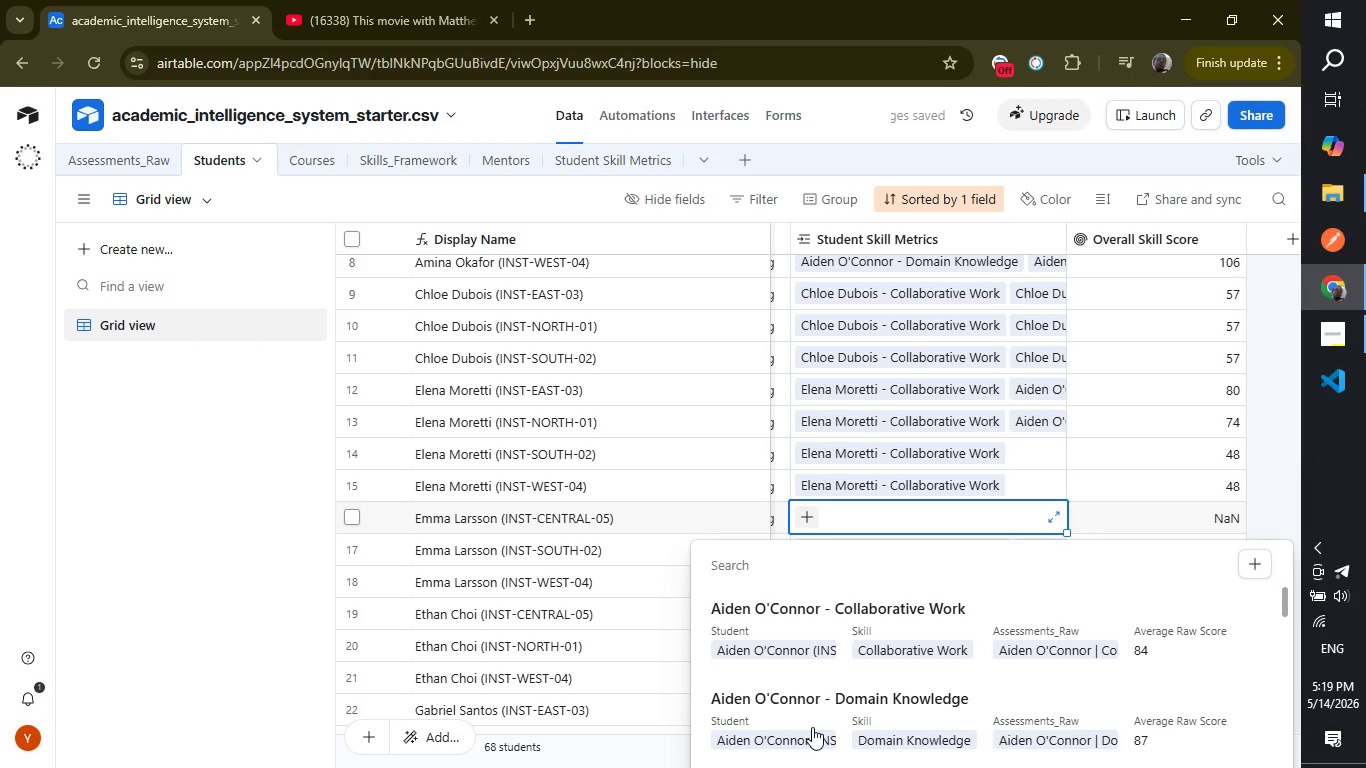 
wait(5.66)
 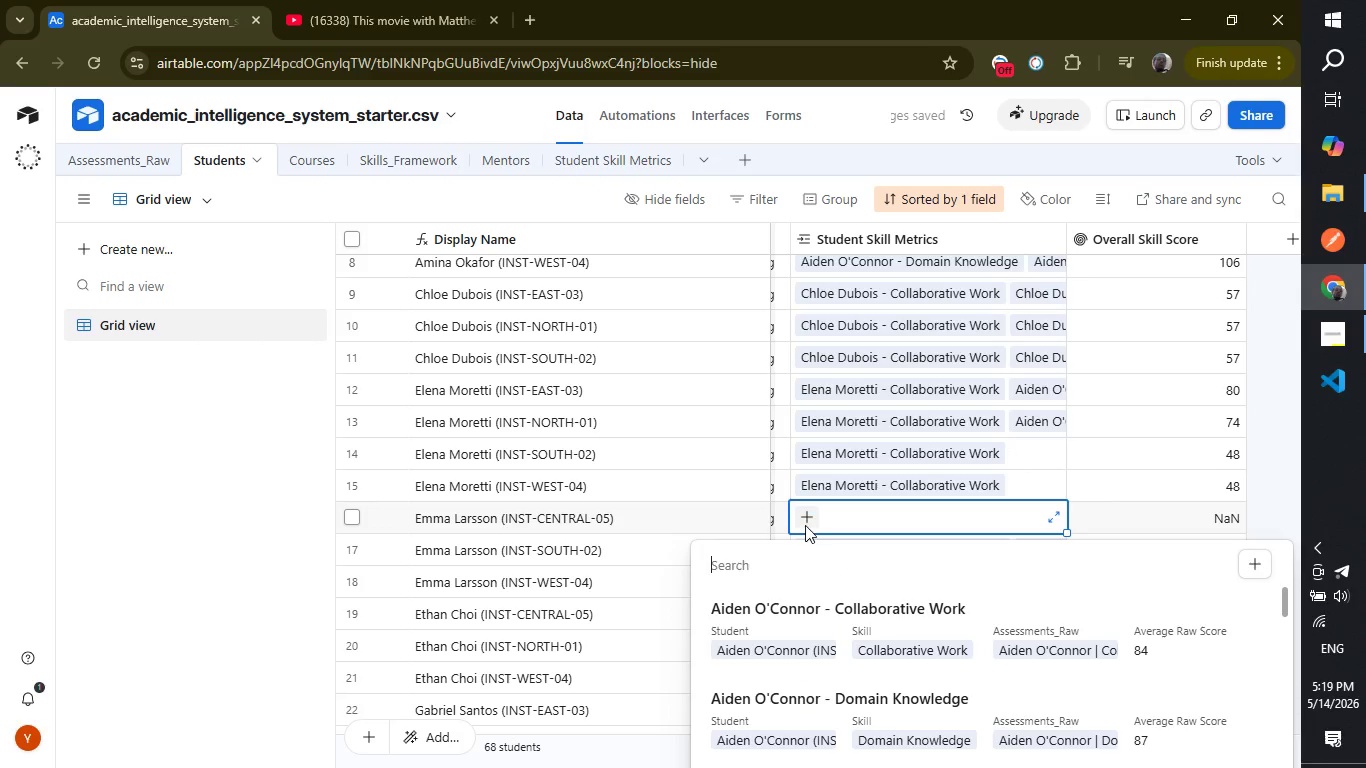 
type(d)
key(Backspace)
type(emma)
 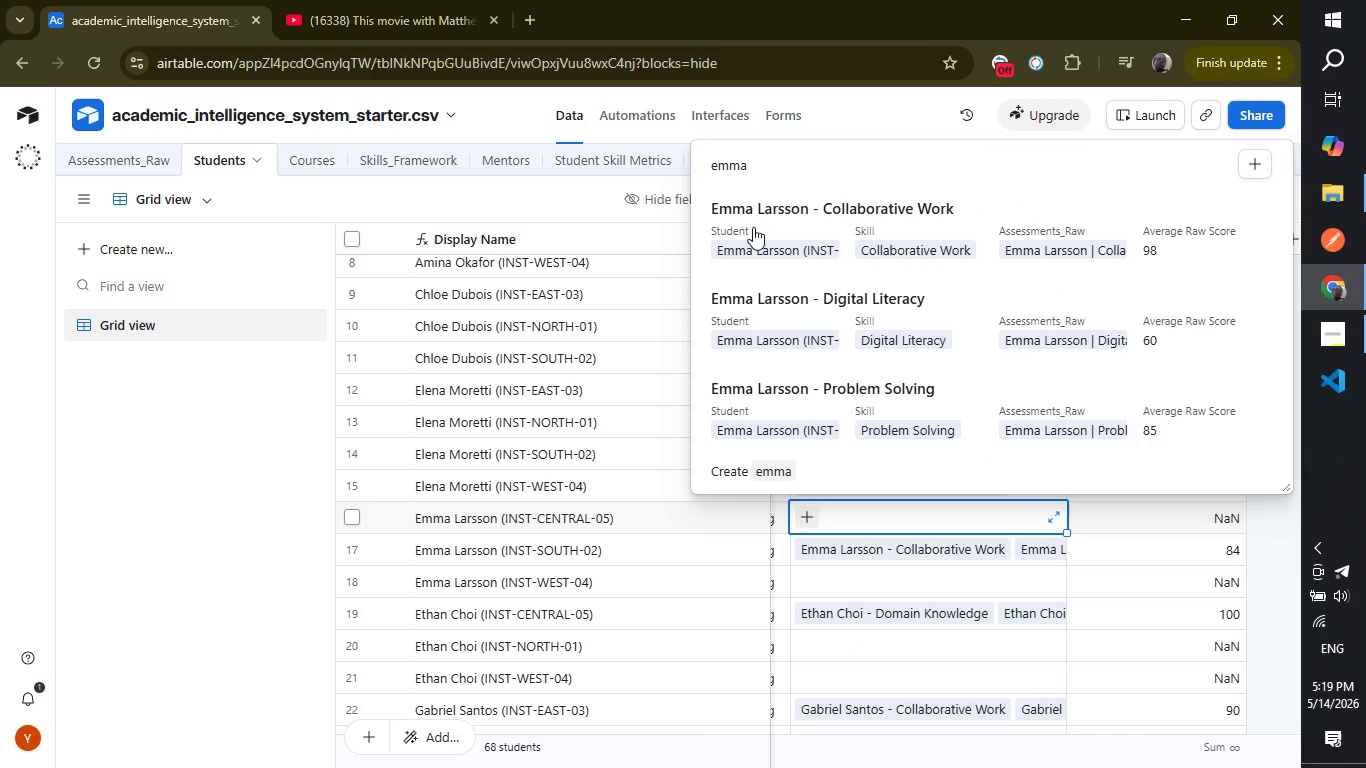 
left_click([753, 227])
 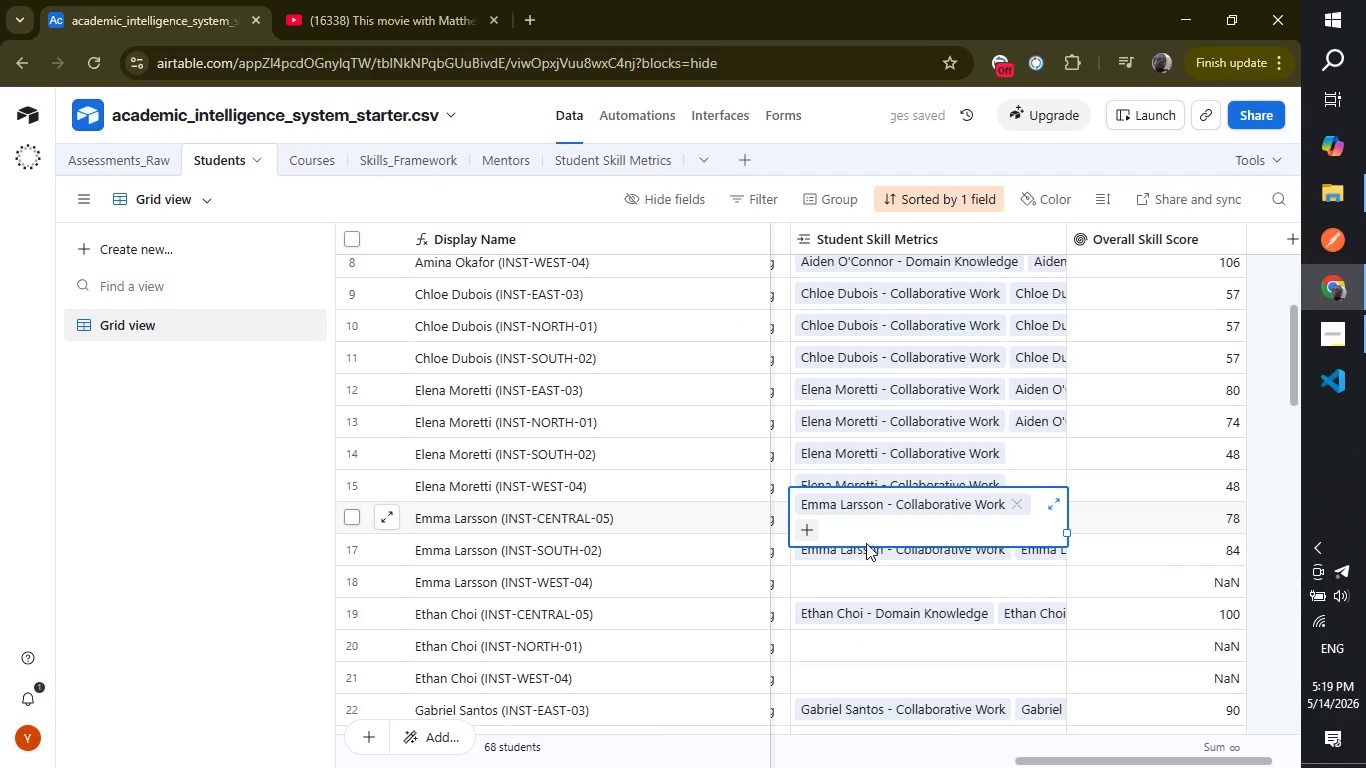 
left_click([881, 563])
 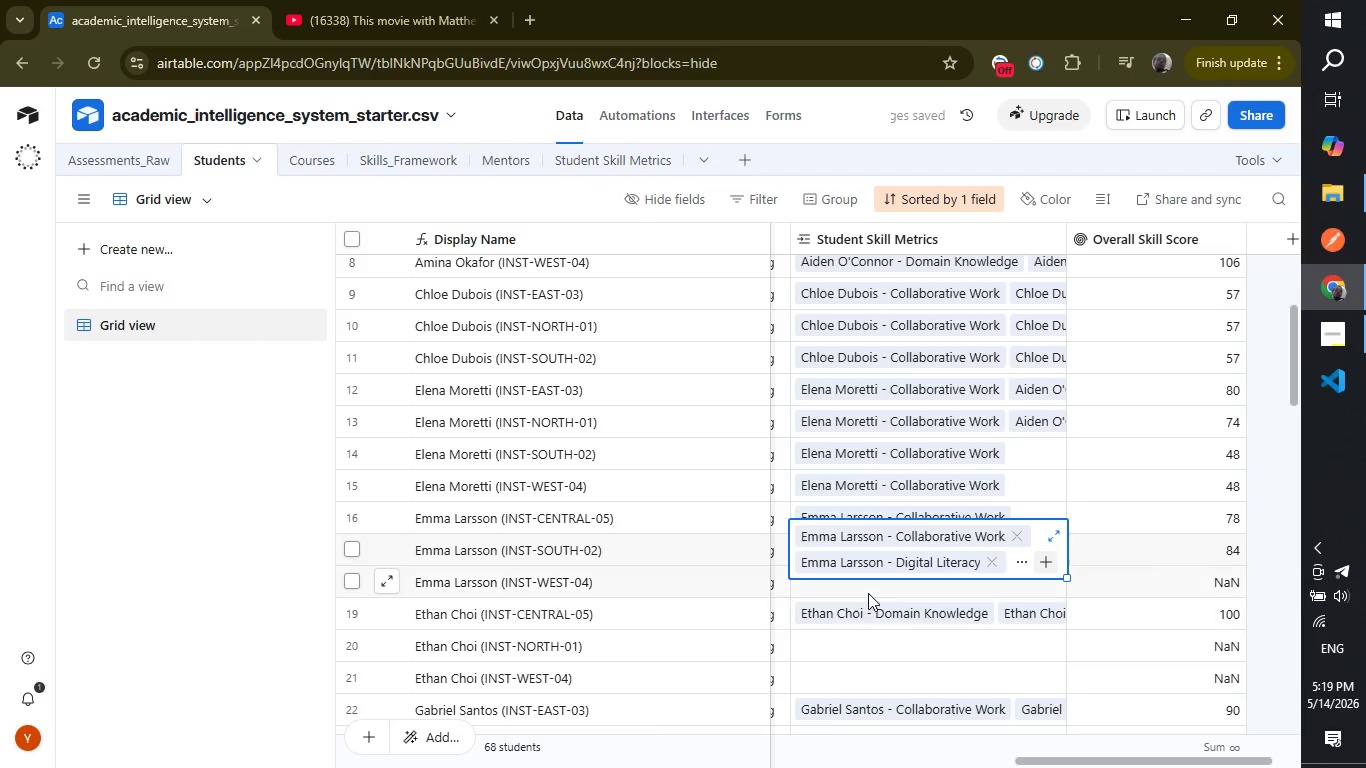 
left_click([866, 592])
 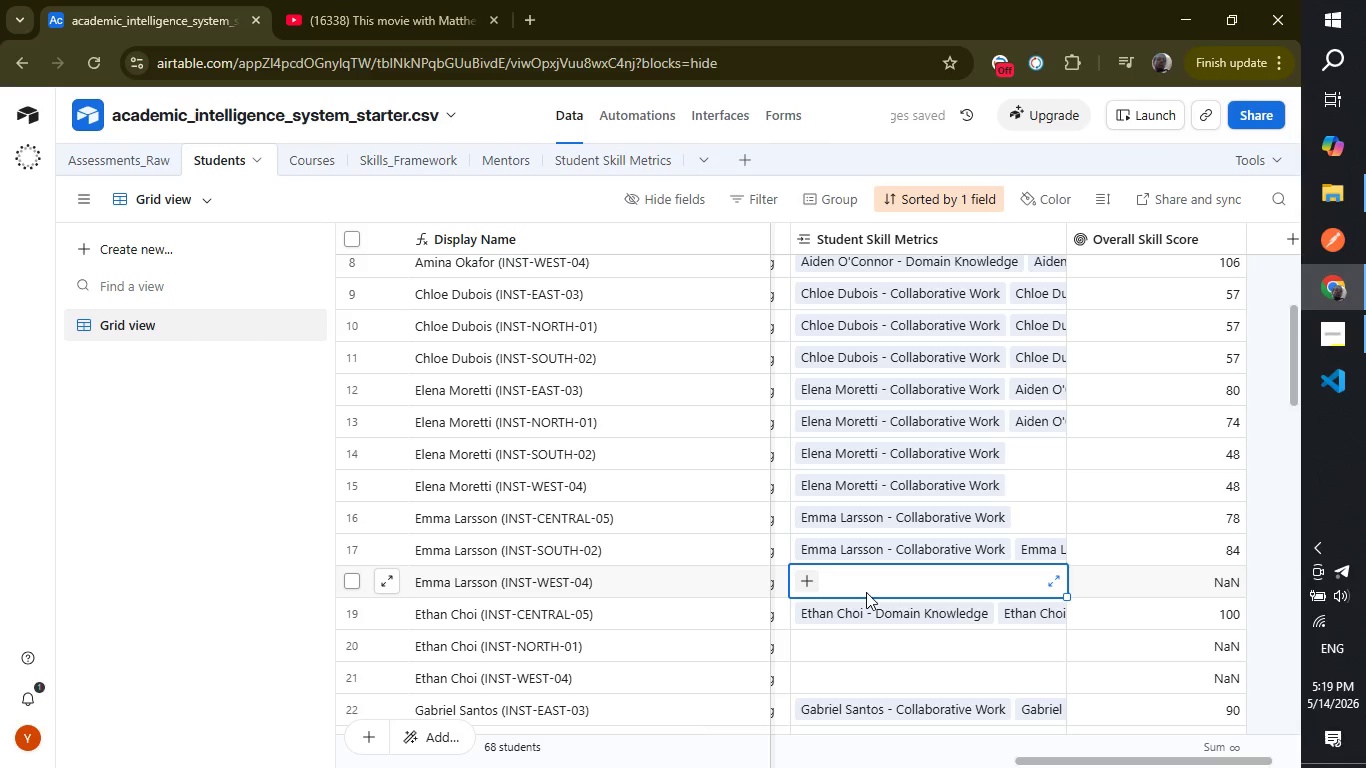 
type(emma)
 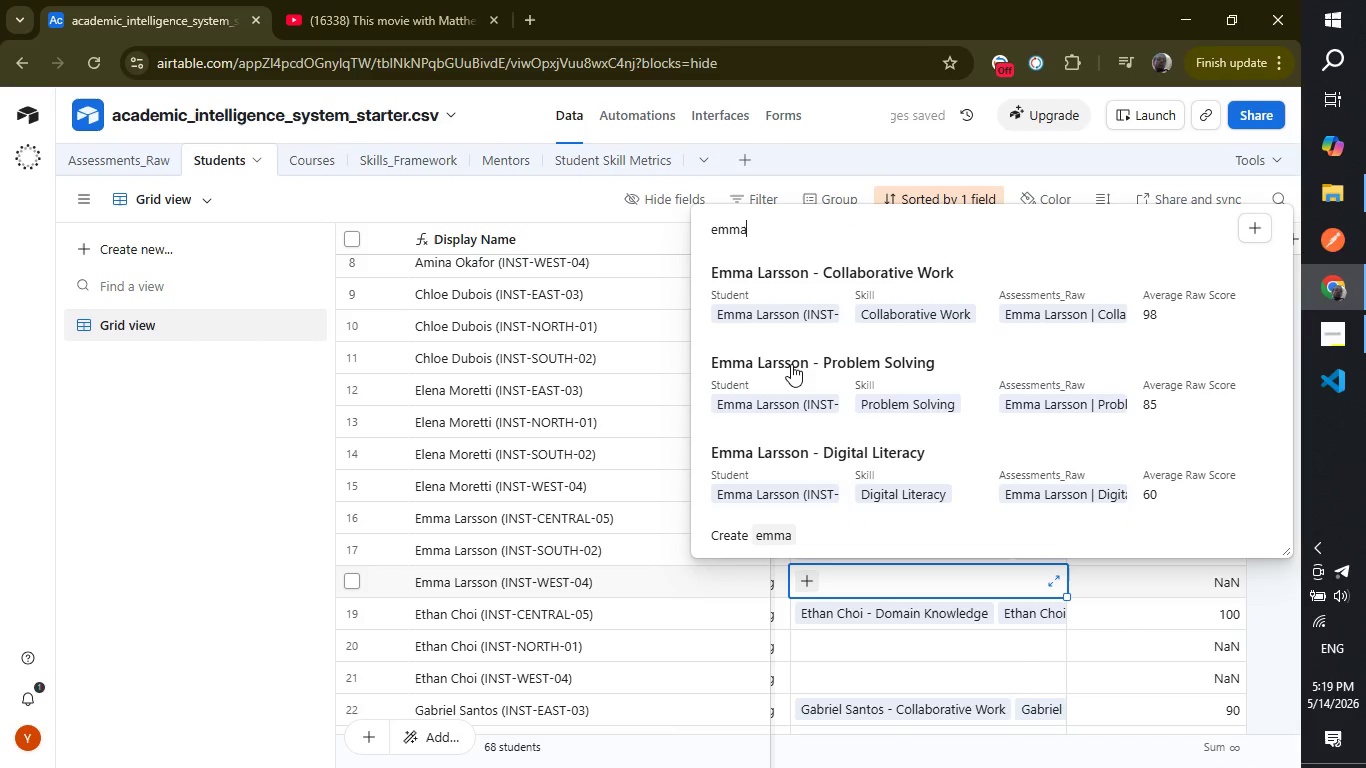 
left_click([791, 366])
 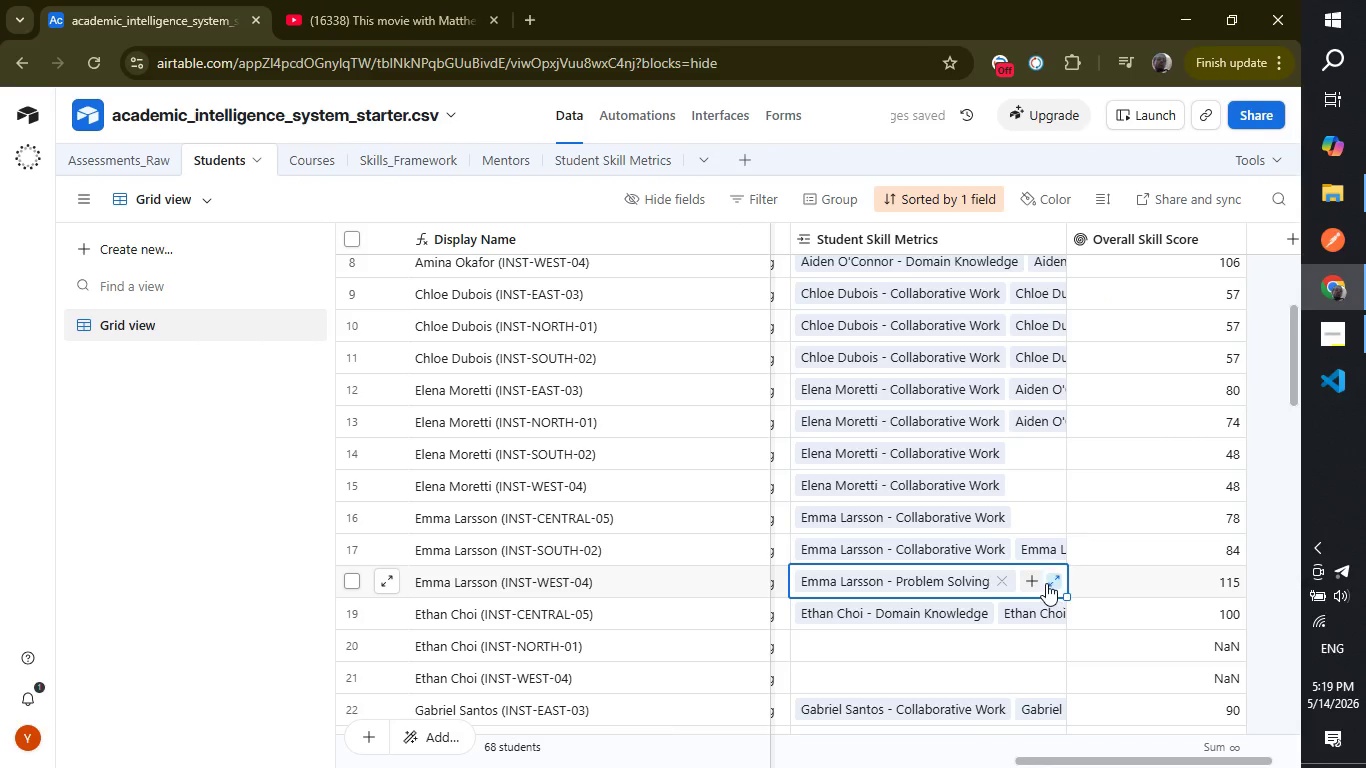 
left_click([1038, 582])
 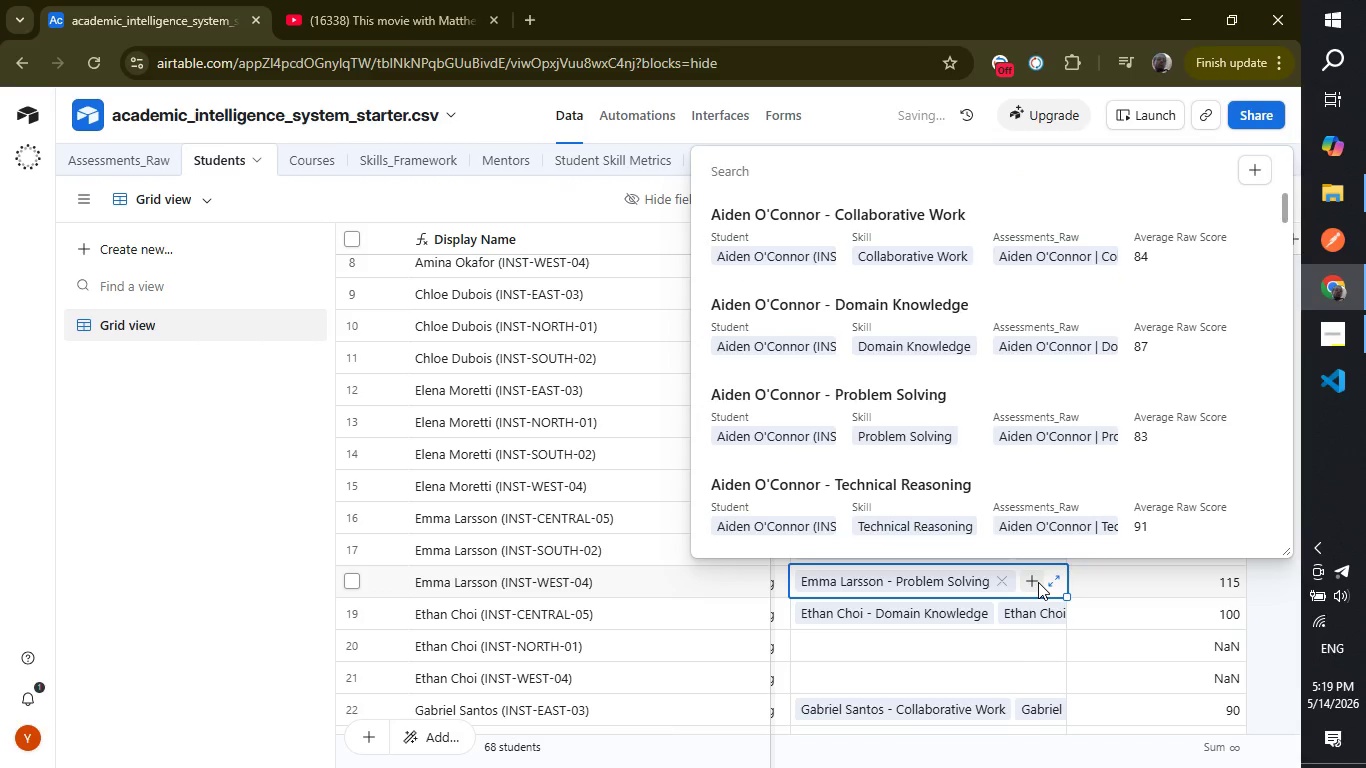 
type(em)
 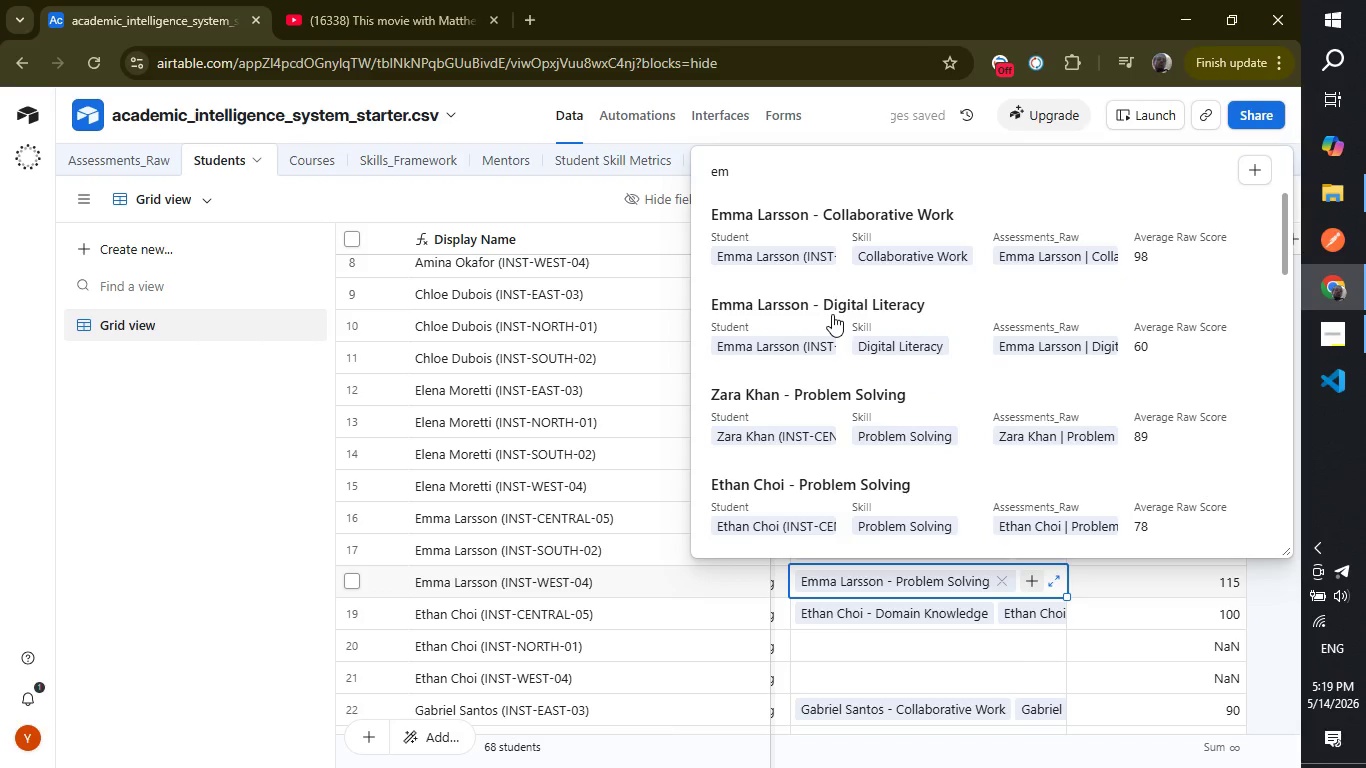 
left_click([831, 314])
 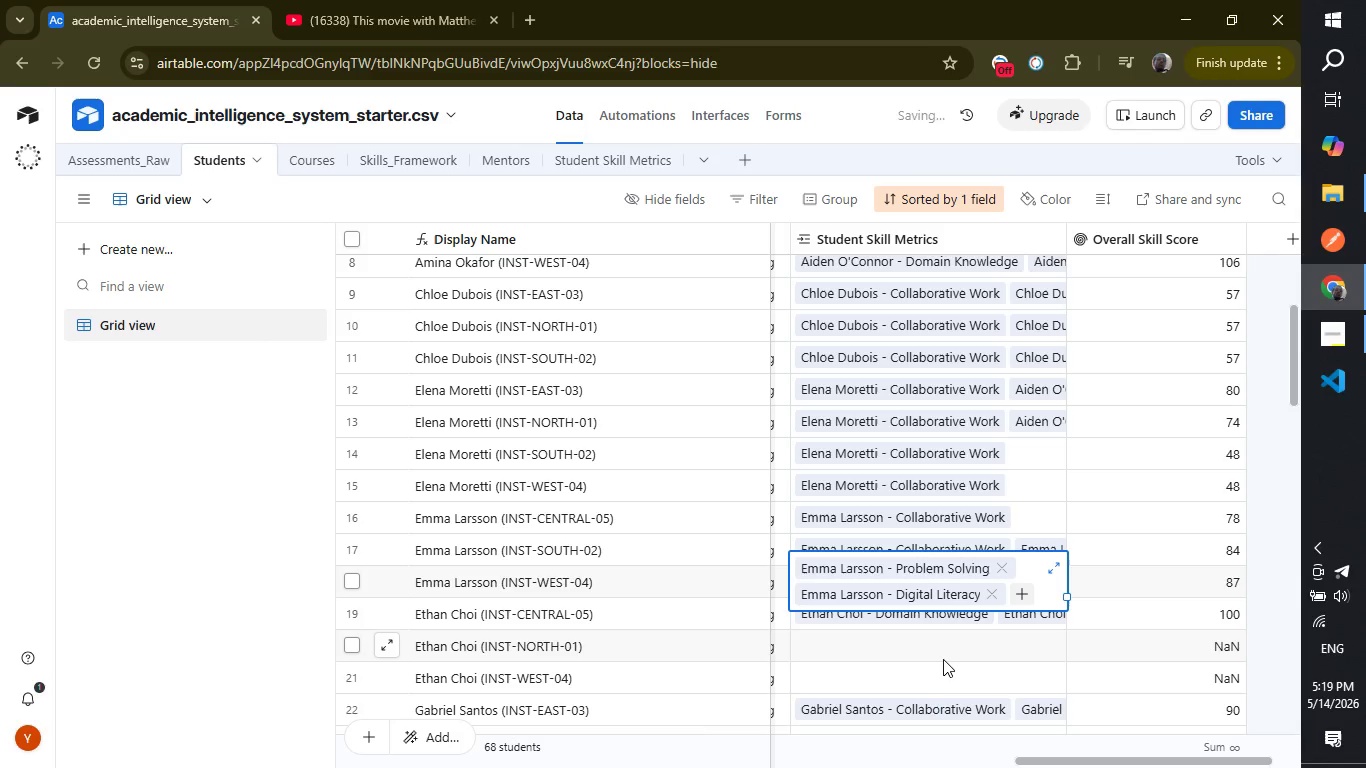 
left_click([943, 657])
 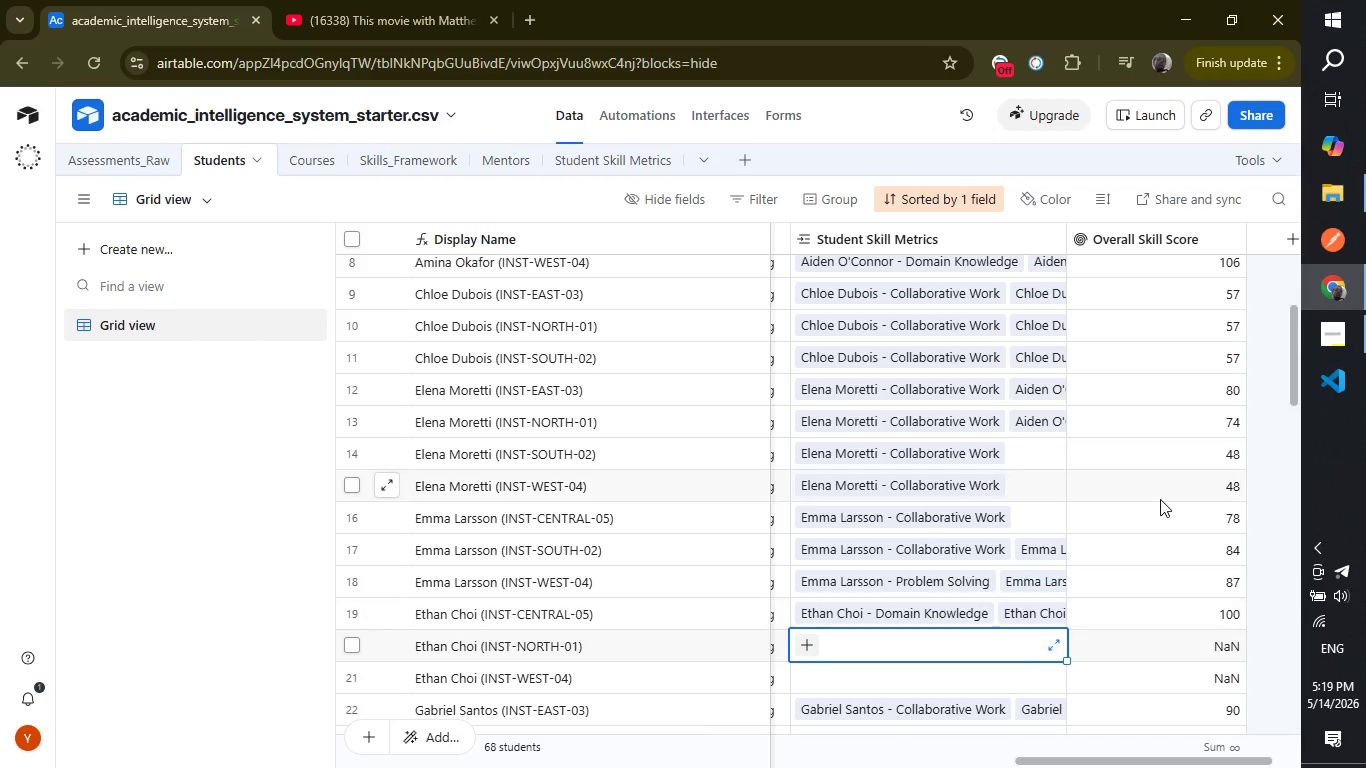 
wait(6.31)
 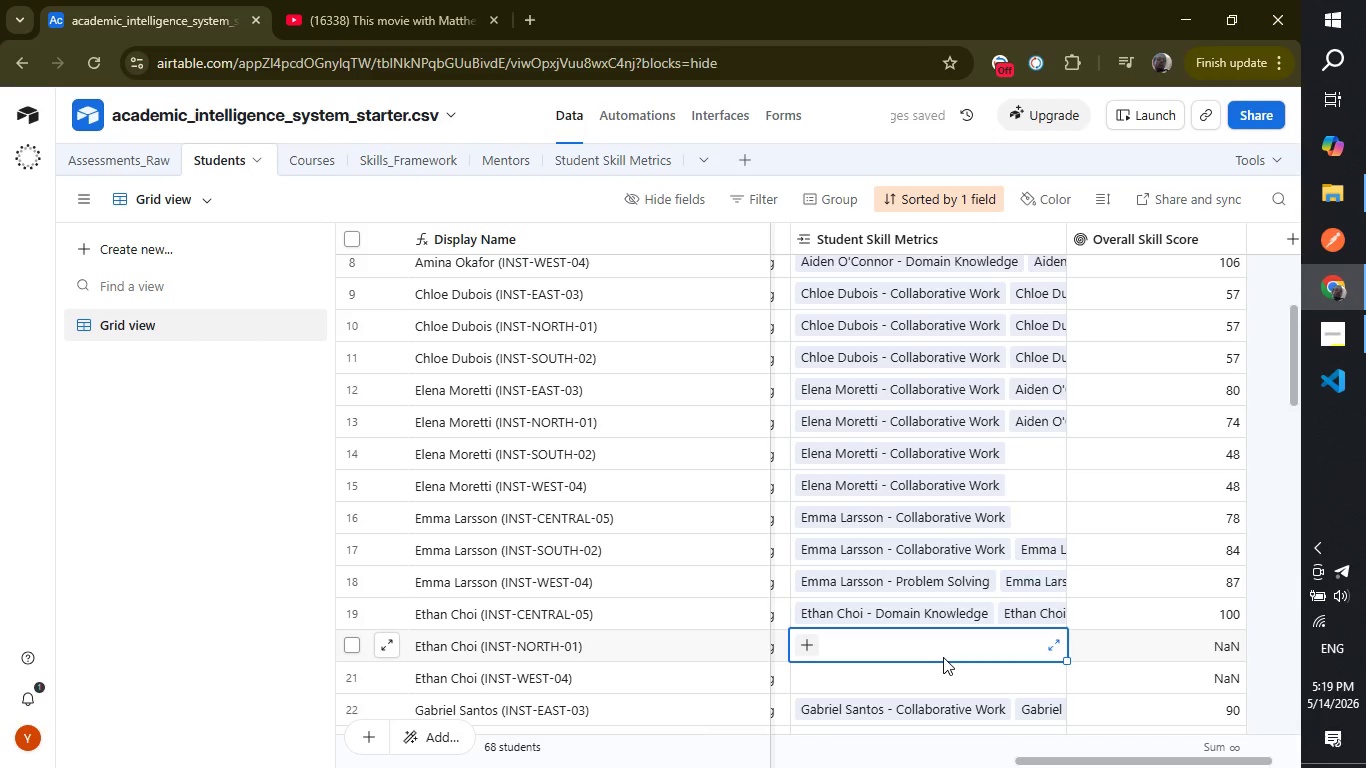 
left_click_drag(start_coordinate=[1291, 388], to_coordinate=[1282, 439])
 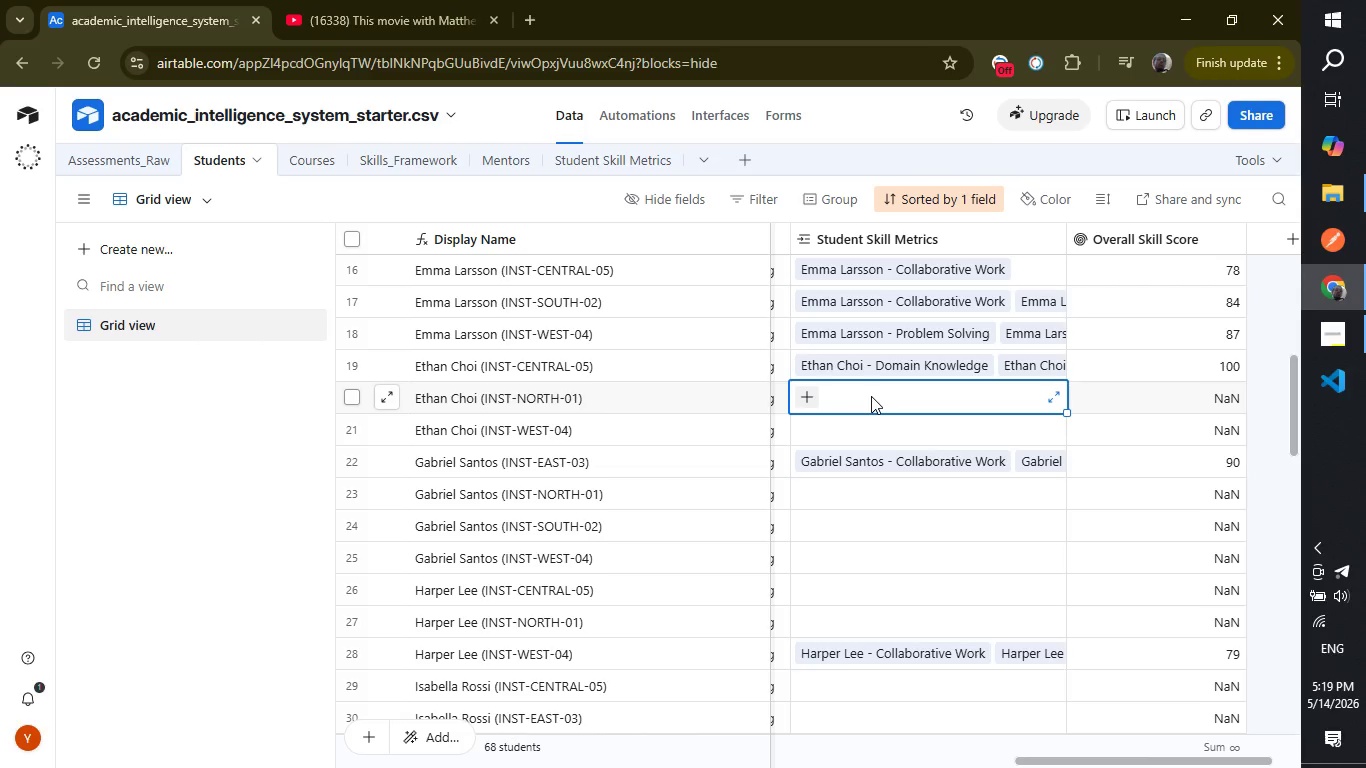 
wait(23.17)
 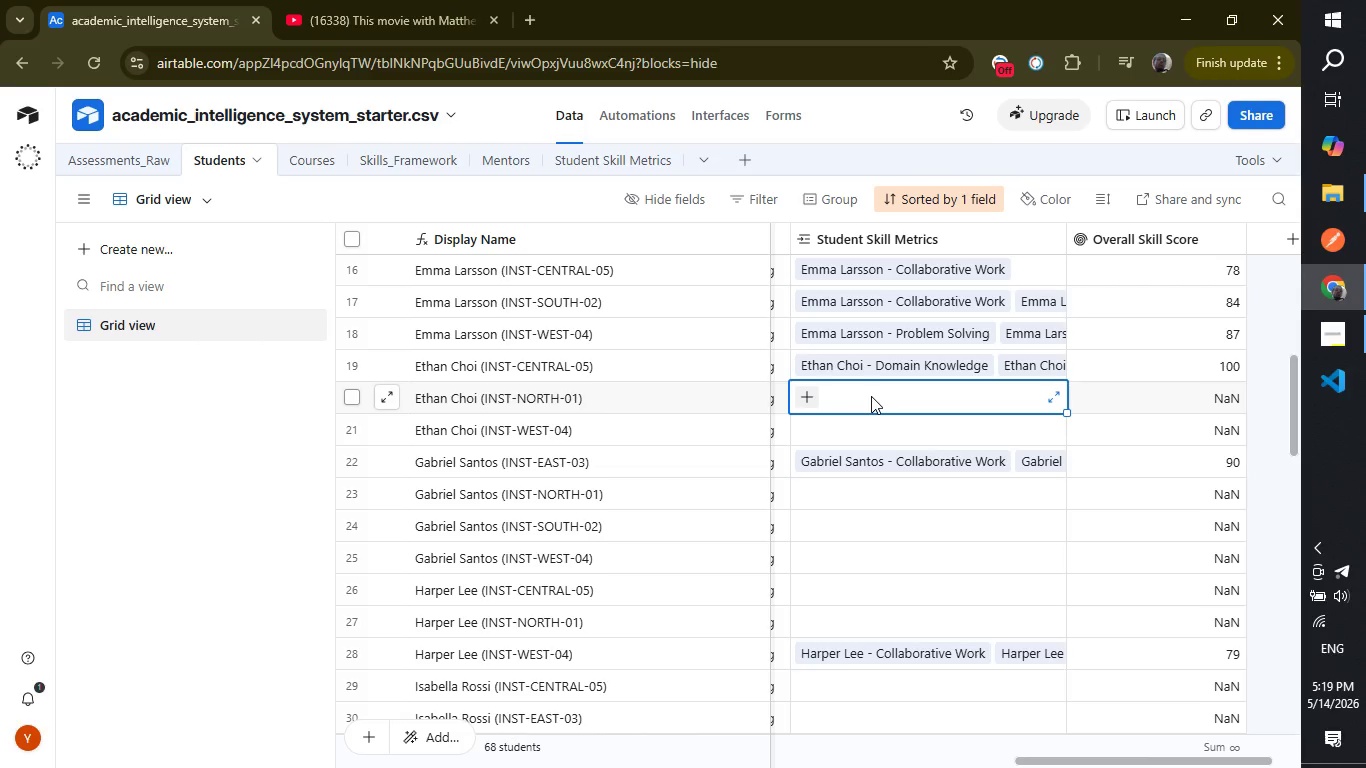 
left_click([811, 395])
 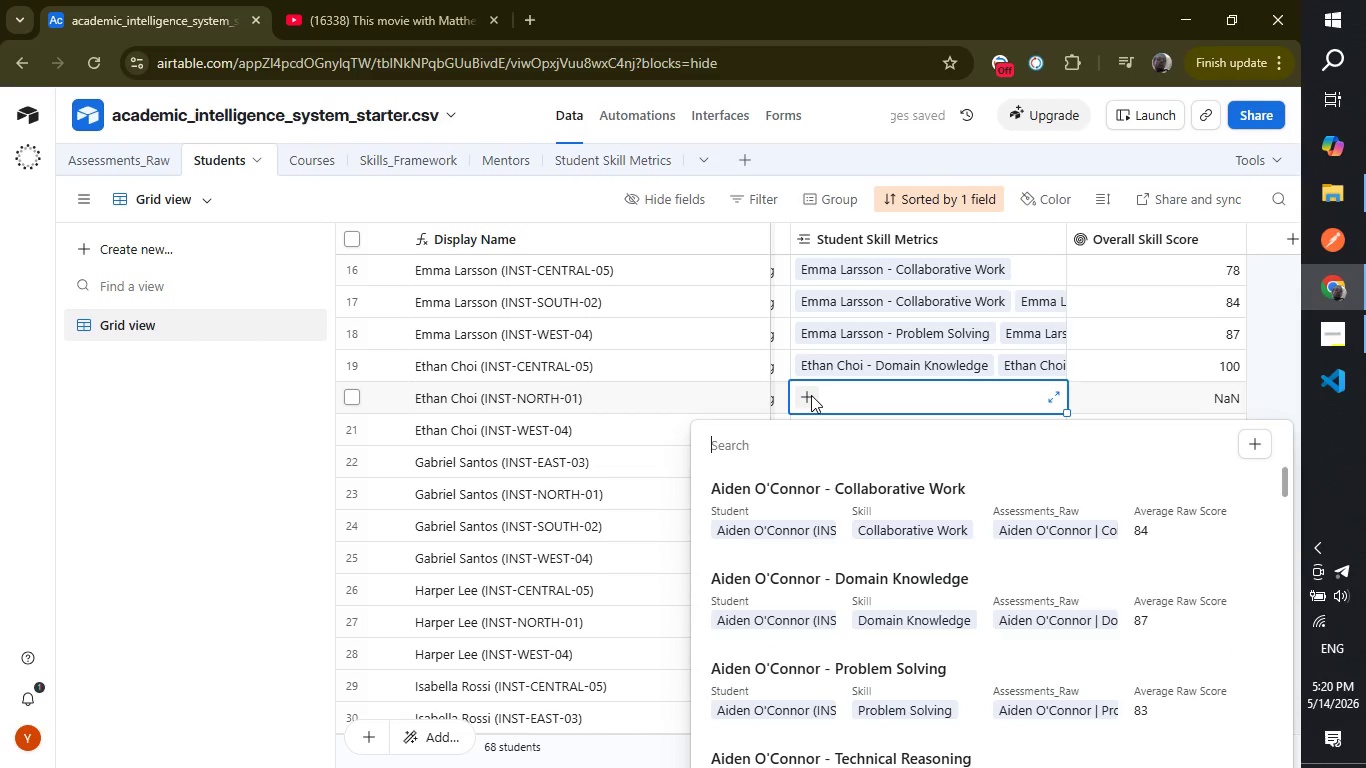 
wait(5.09)
 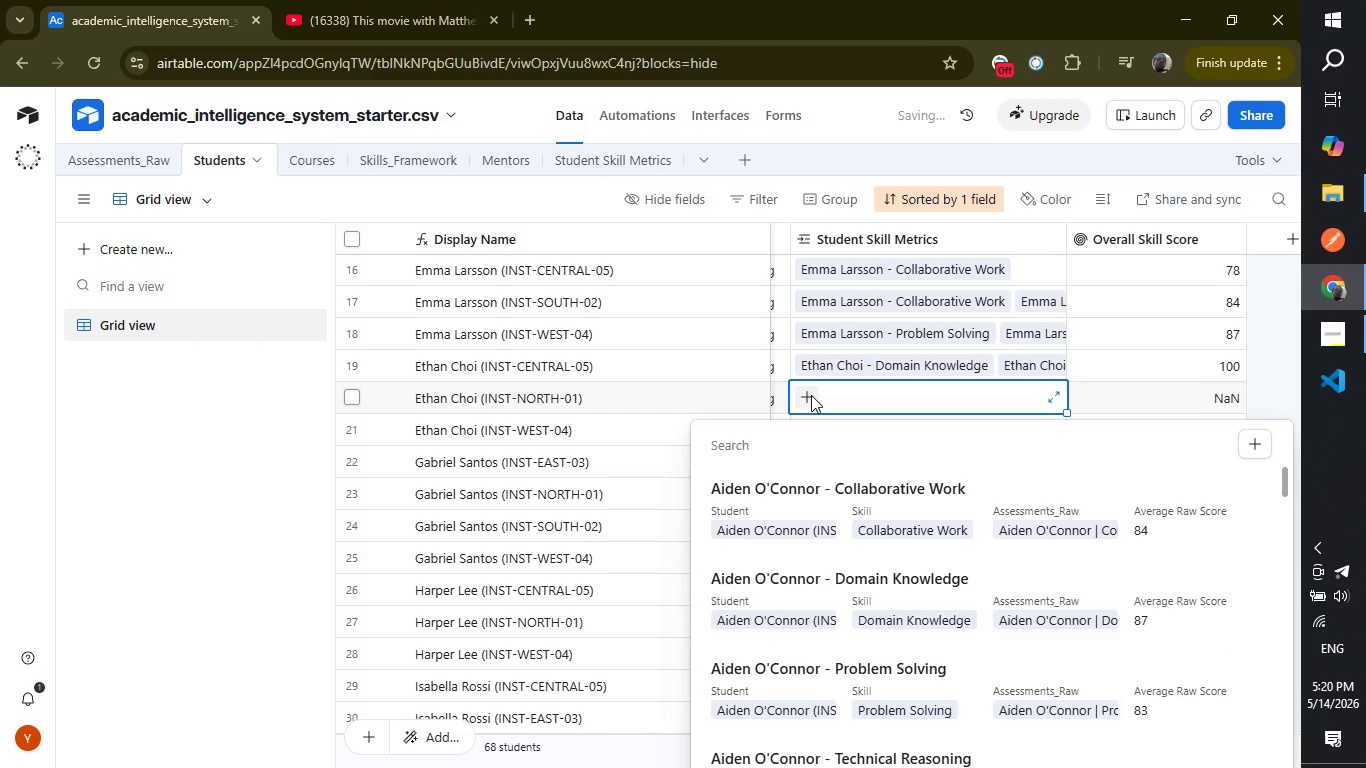 
type(etha)
 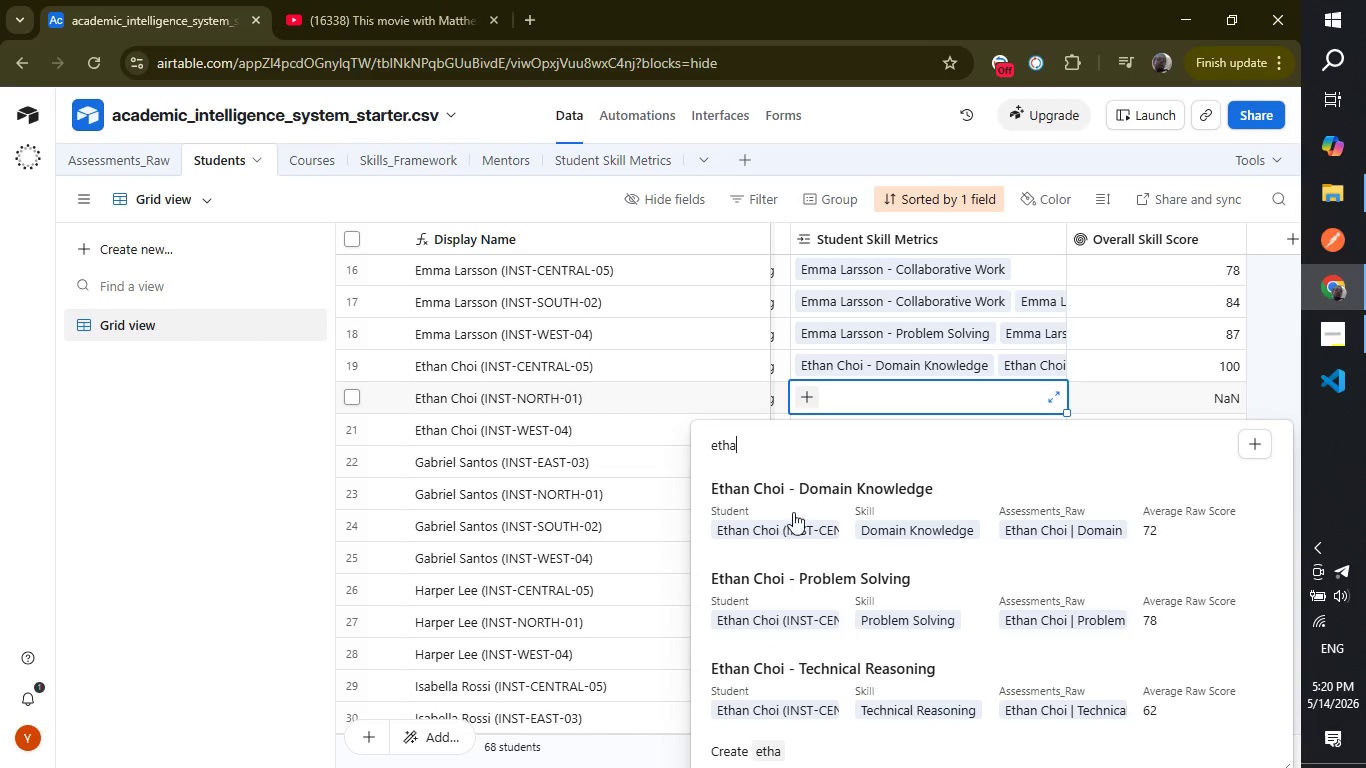 
left_click([833, 666])
 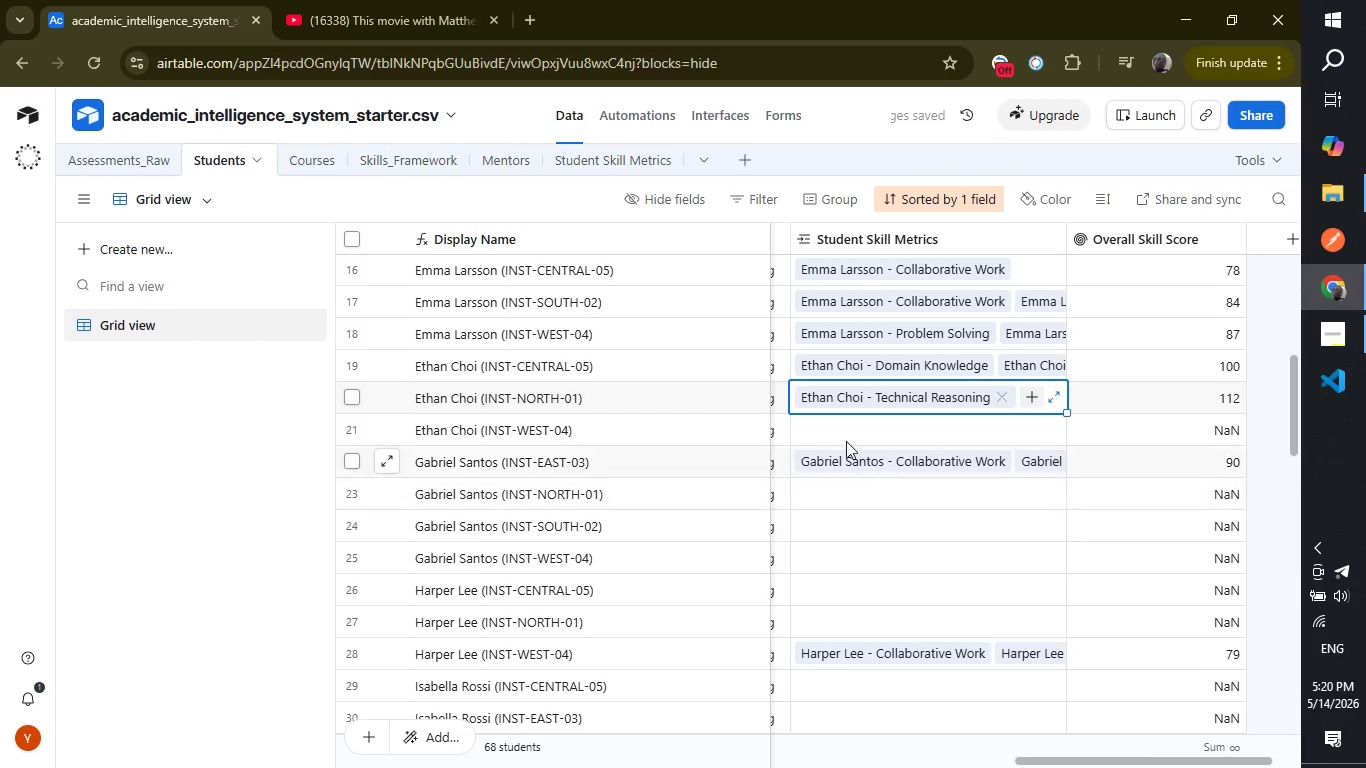 
left_click([830, 428])
 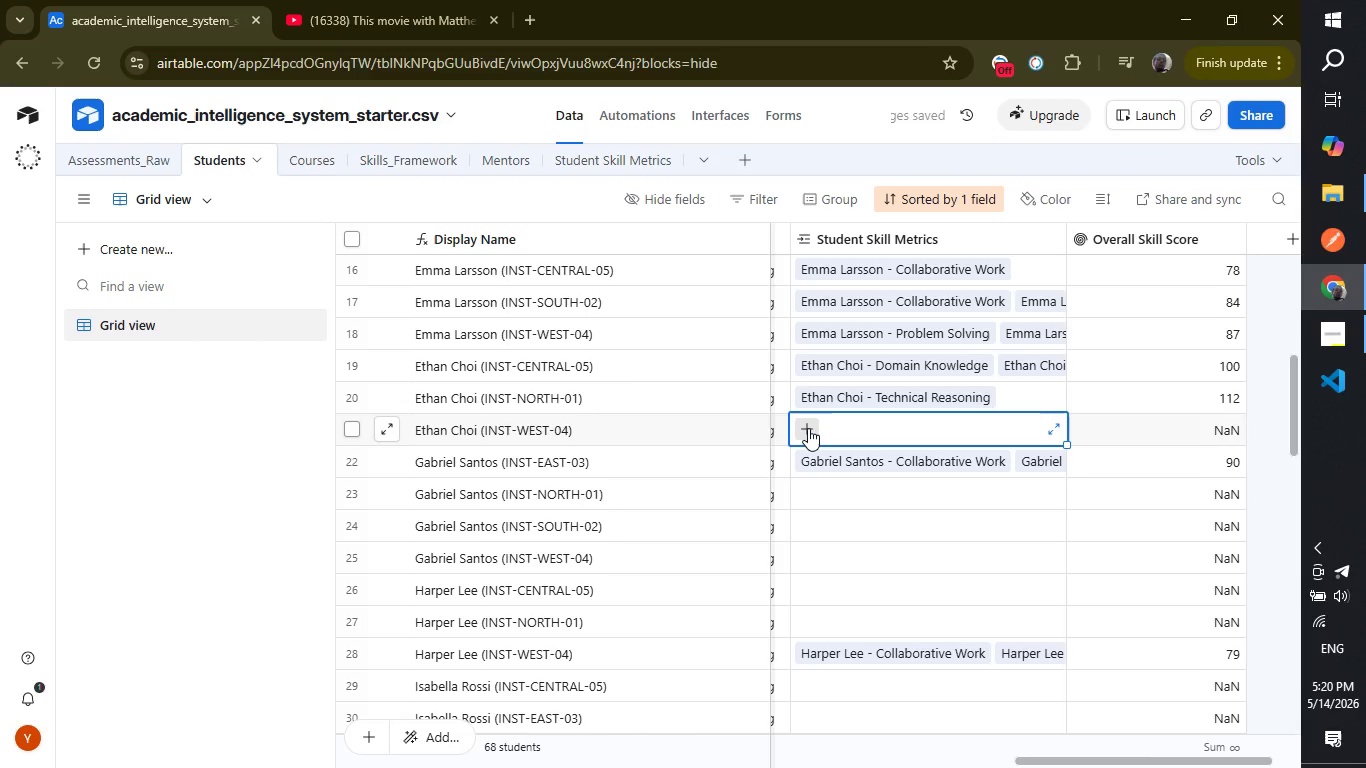 
left_click([808, 428])
 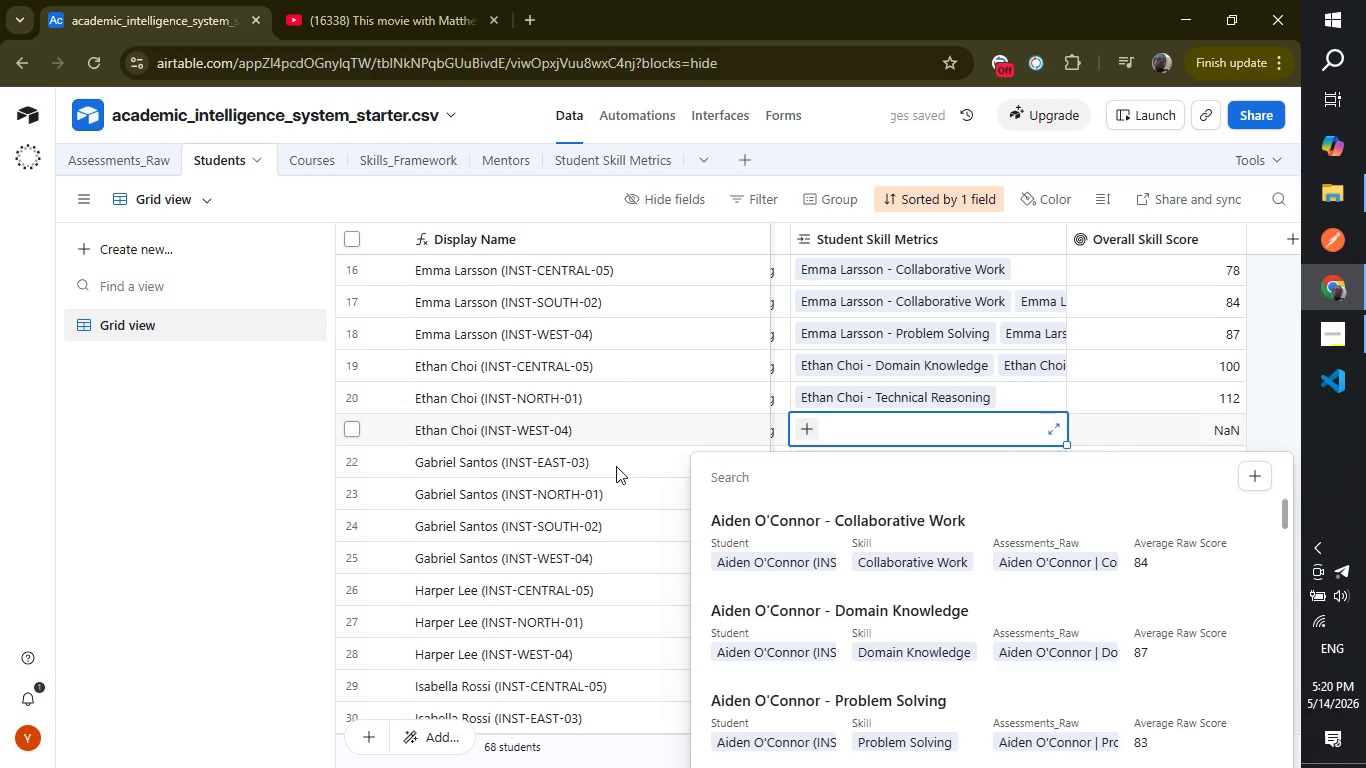 
left_click([598, 440])
 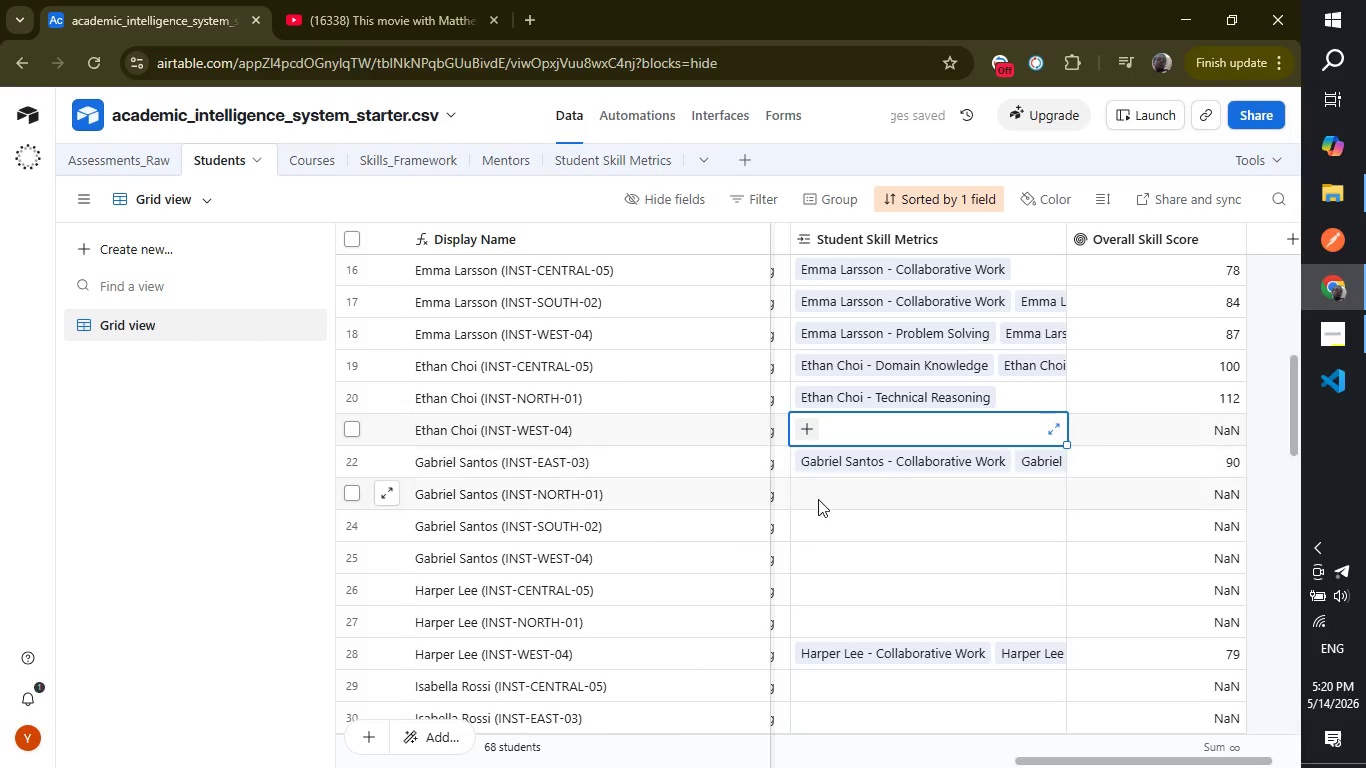 
left_click([820, 499])
 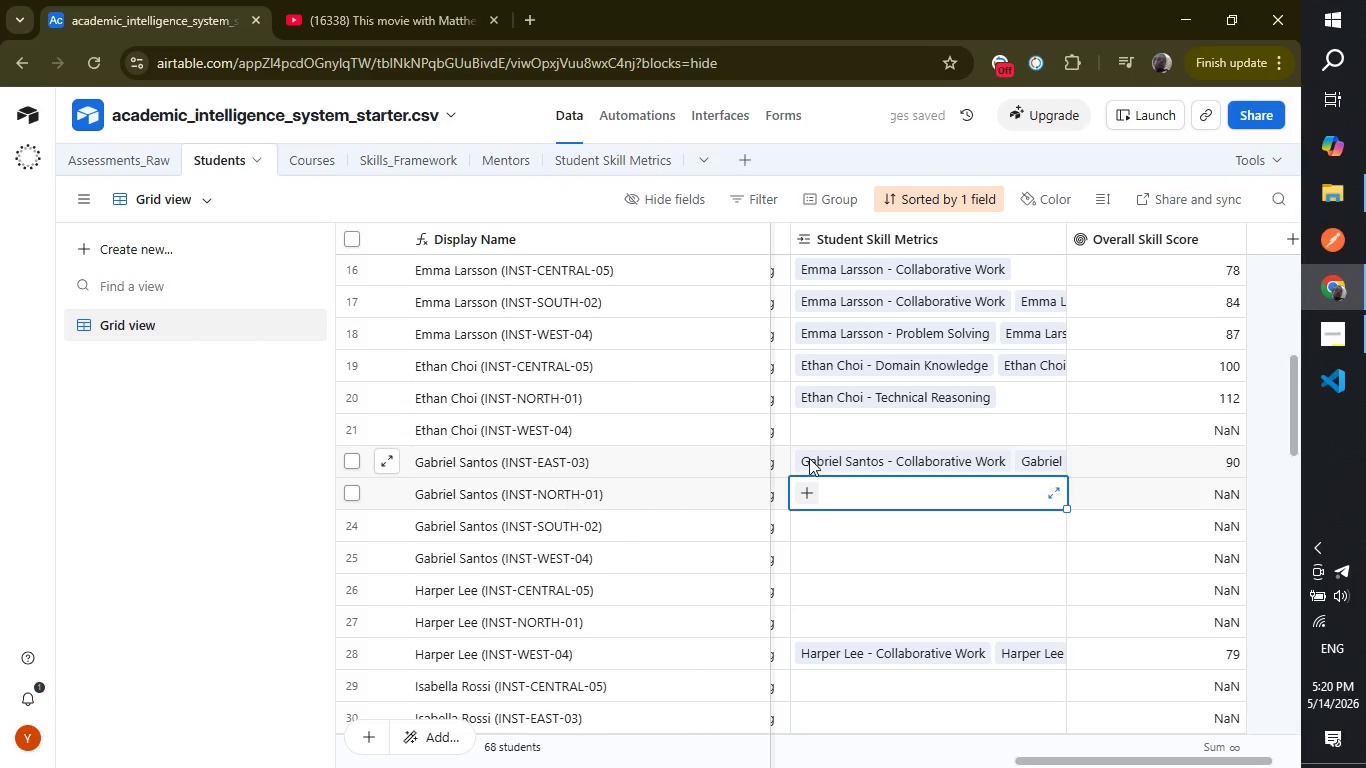 
left_click([807, 430])
 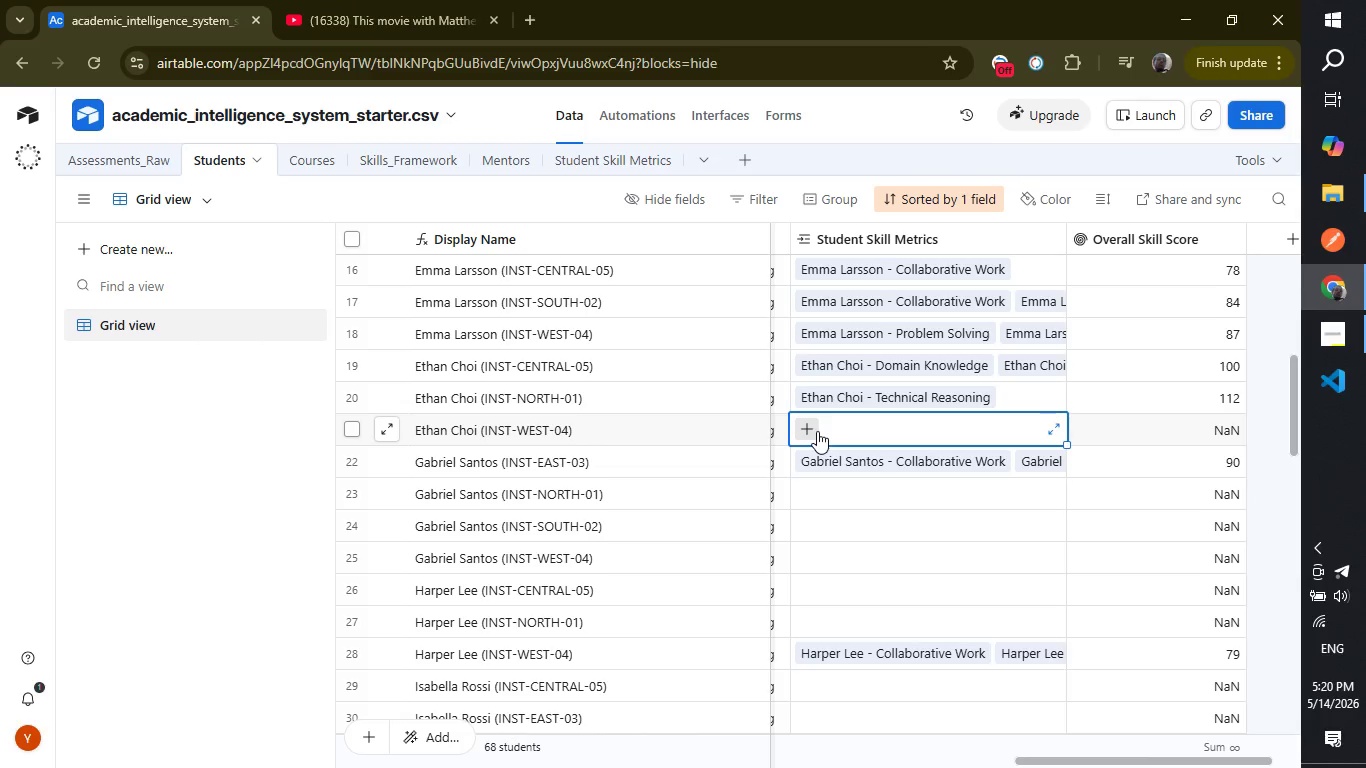 
left_click([817, 431])
 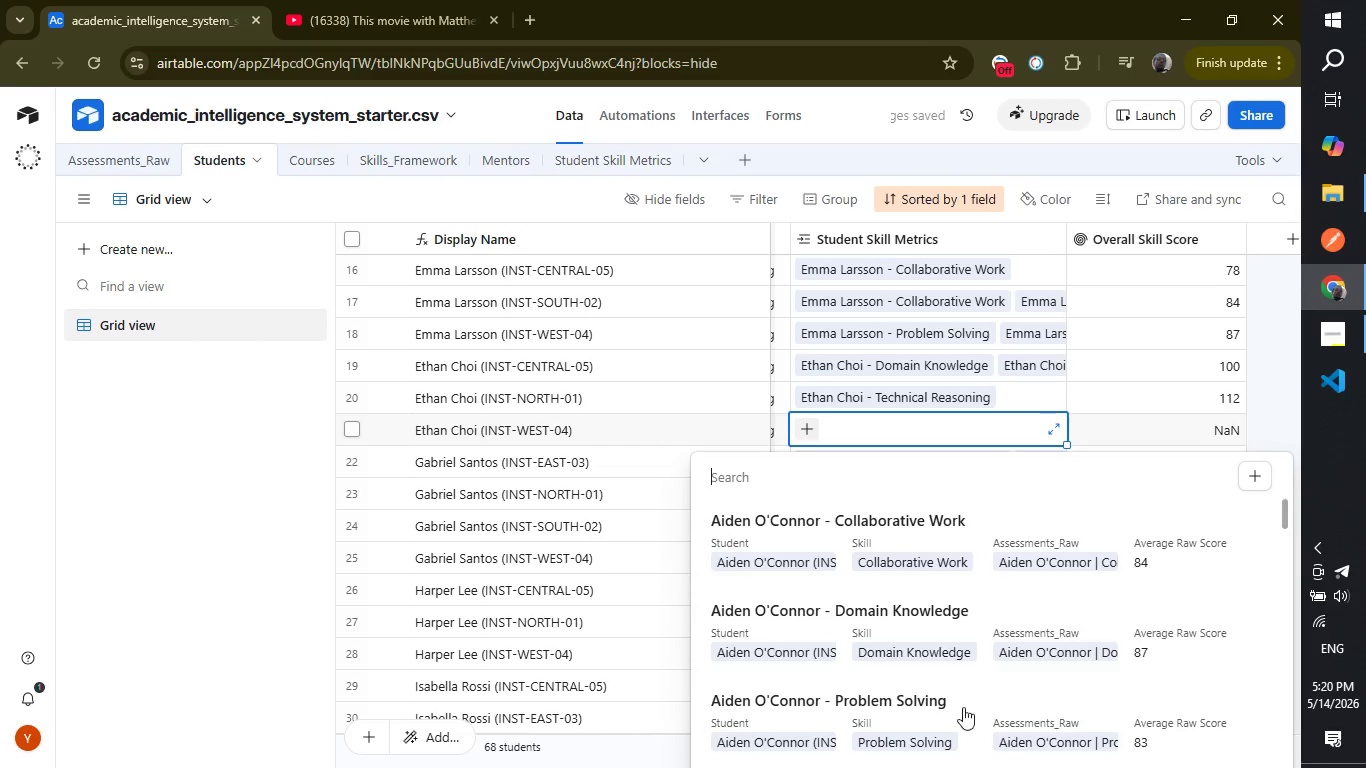 
left_click([937, 717])
 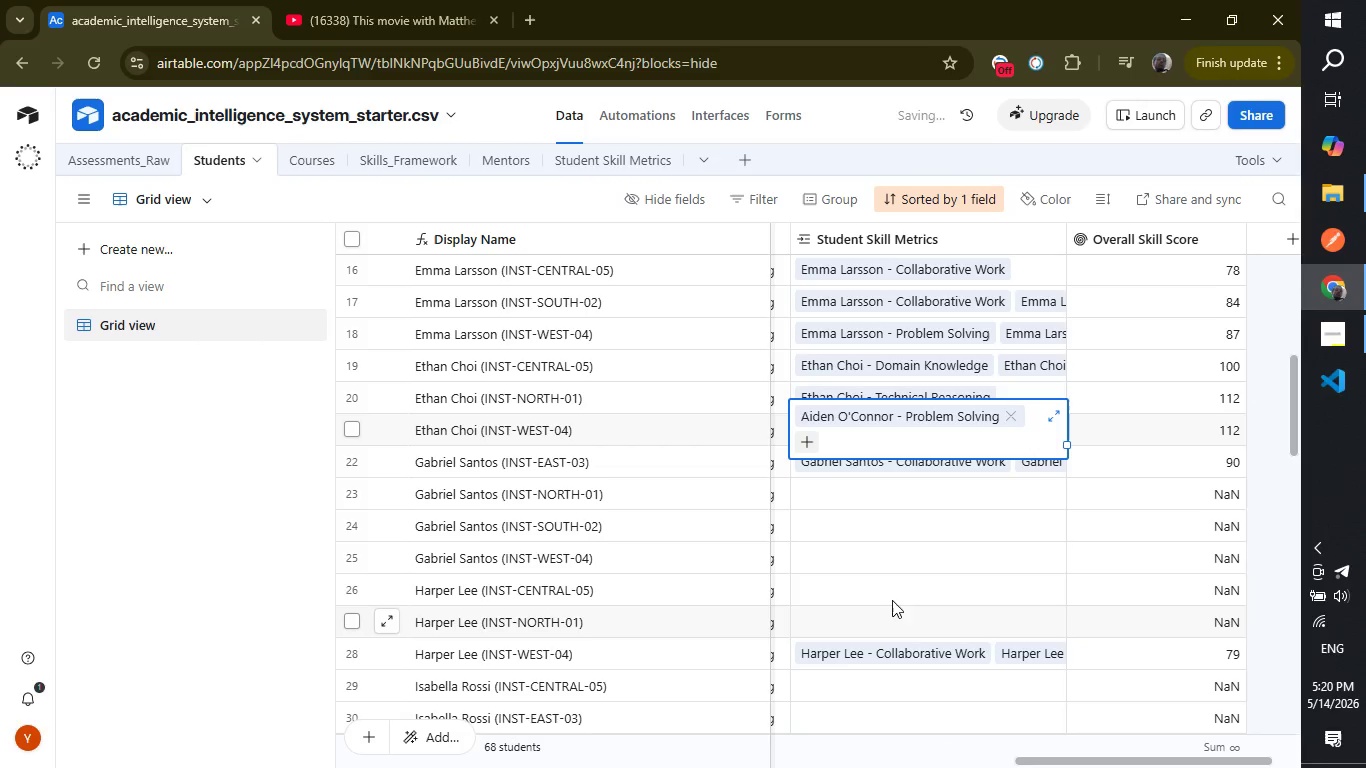 
left_click([877, 573])
 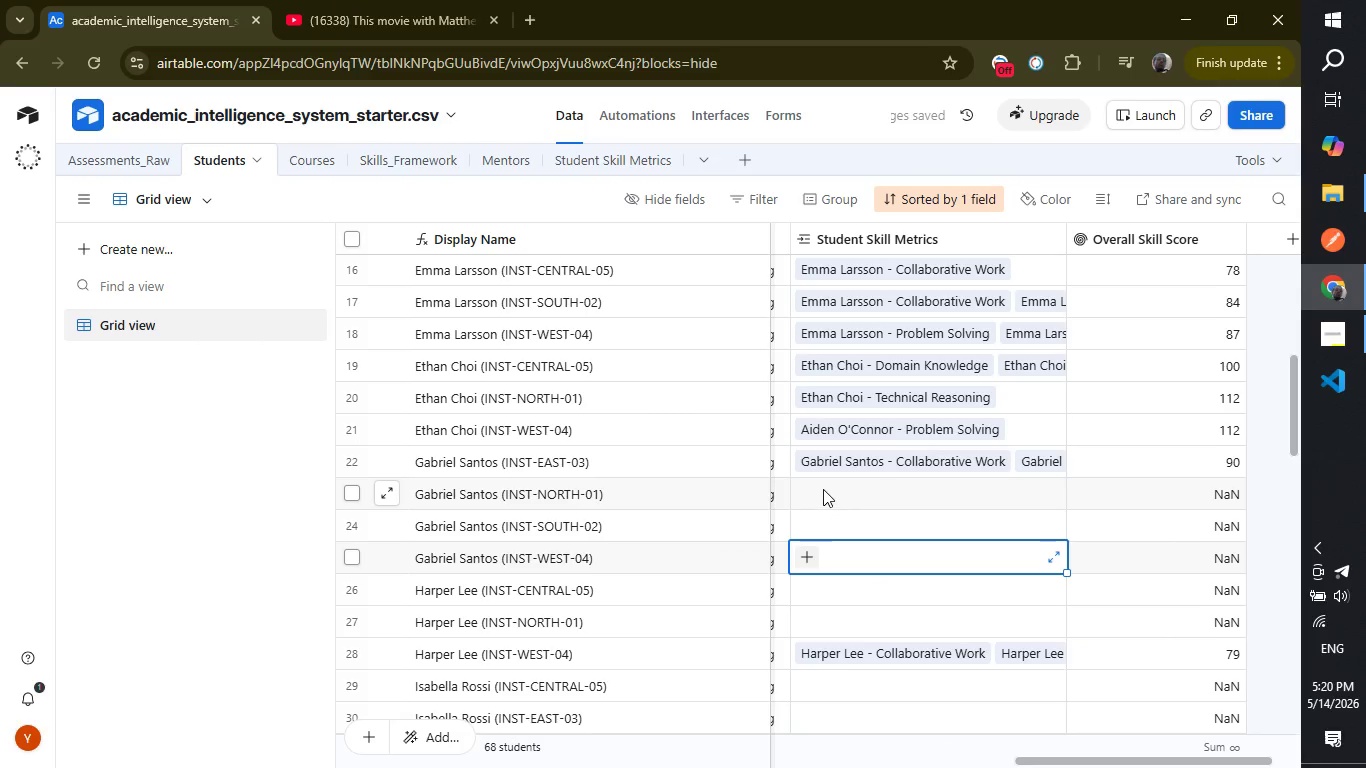 
left_click([823, 489])
 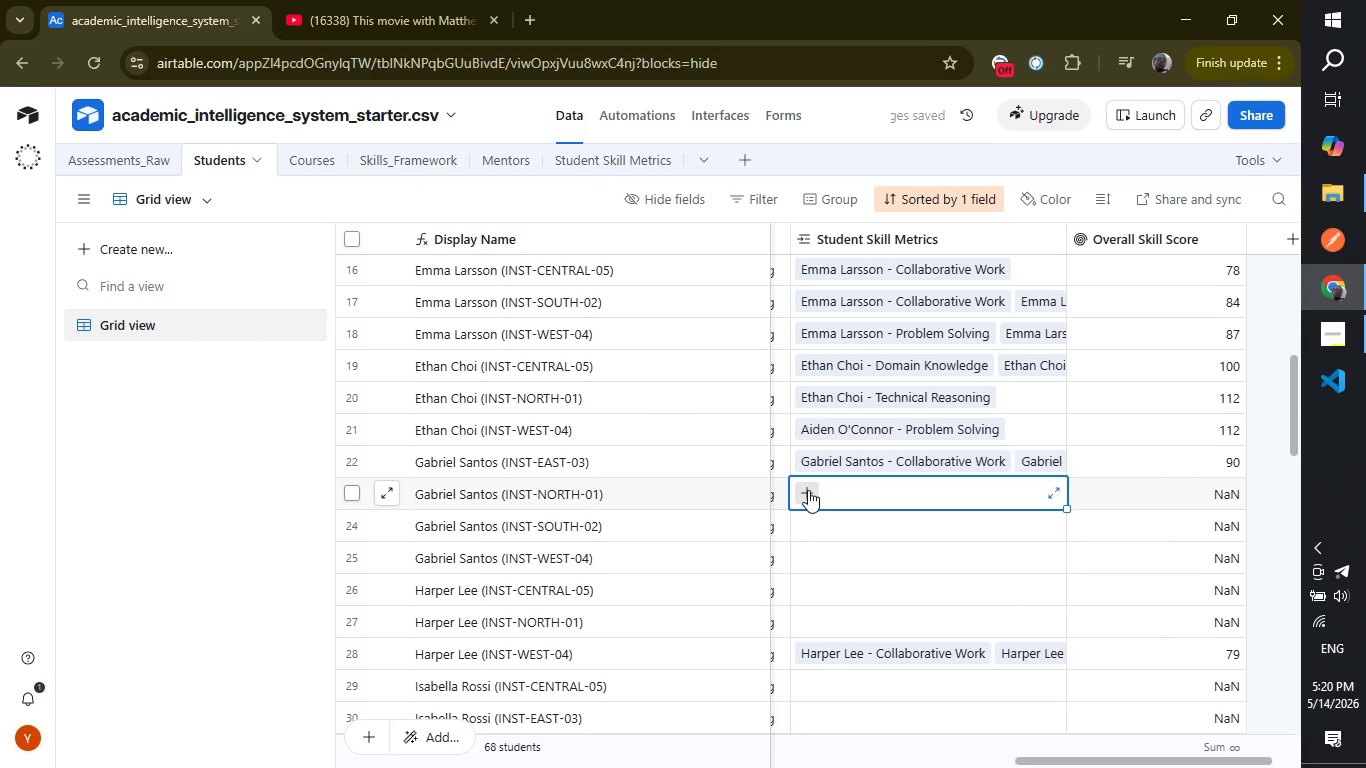 
left_click([808, 491])
 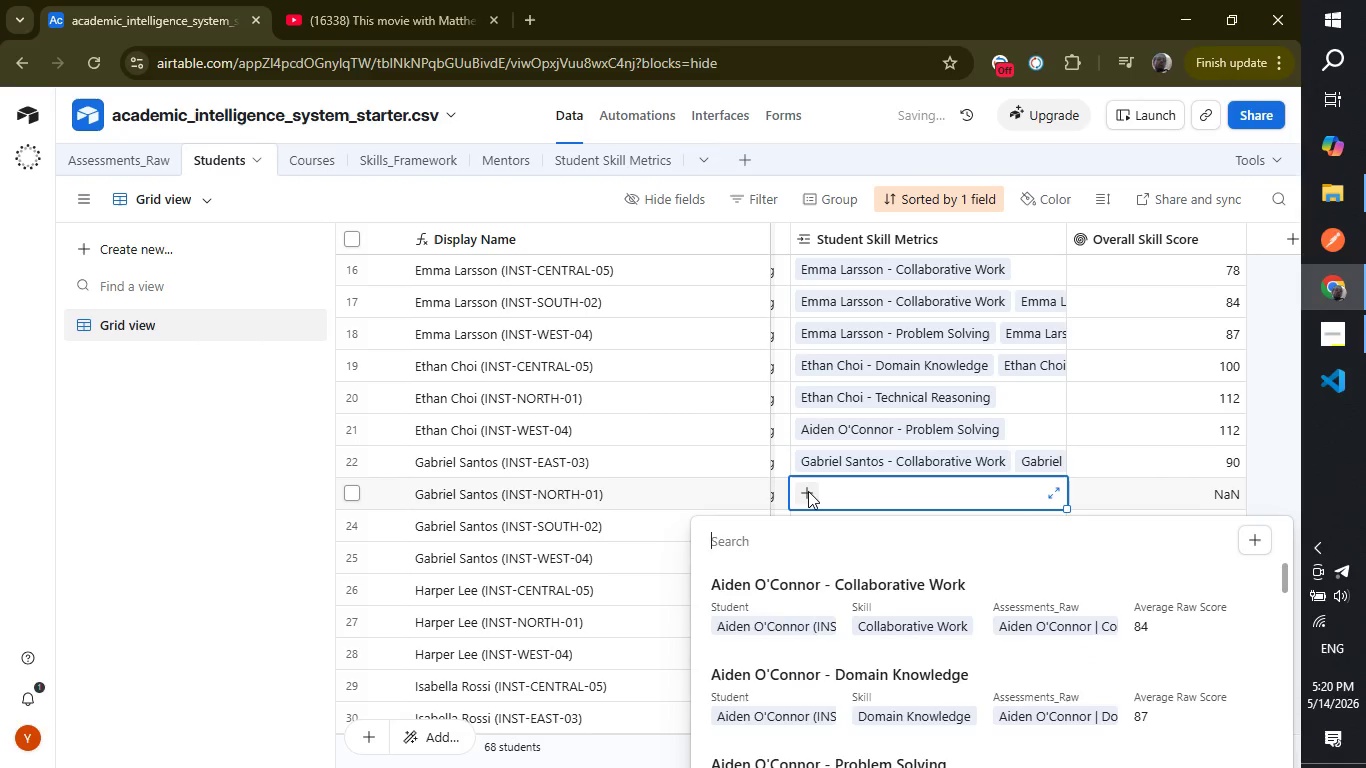 
type(ga)
 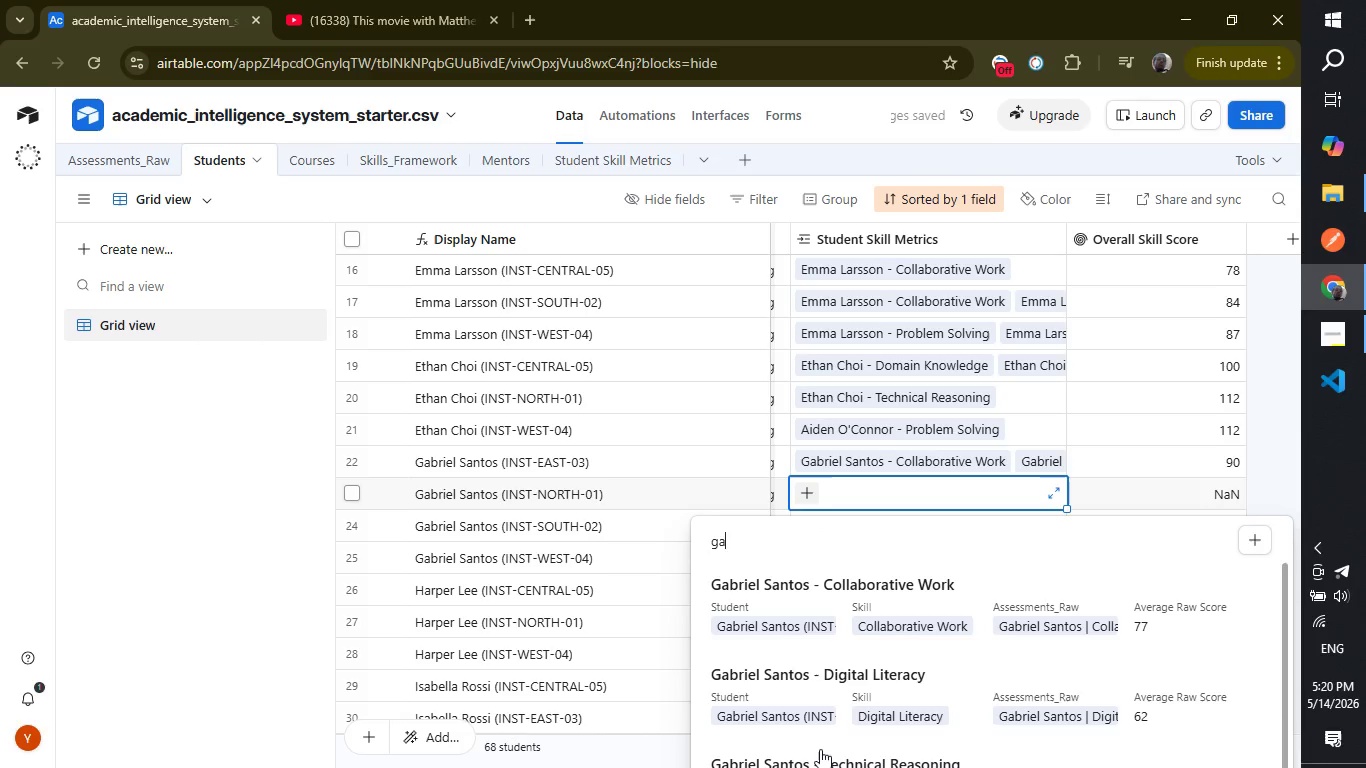 
left_click([819, 755])
 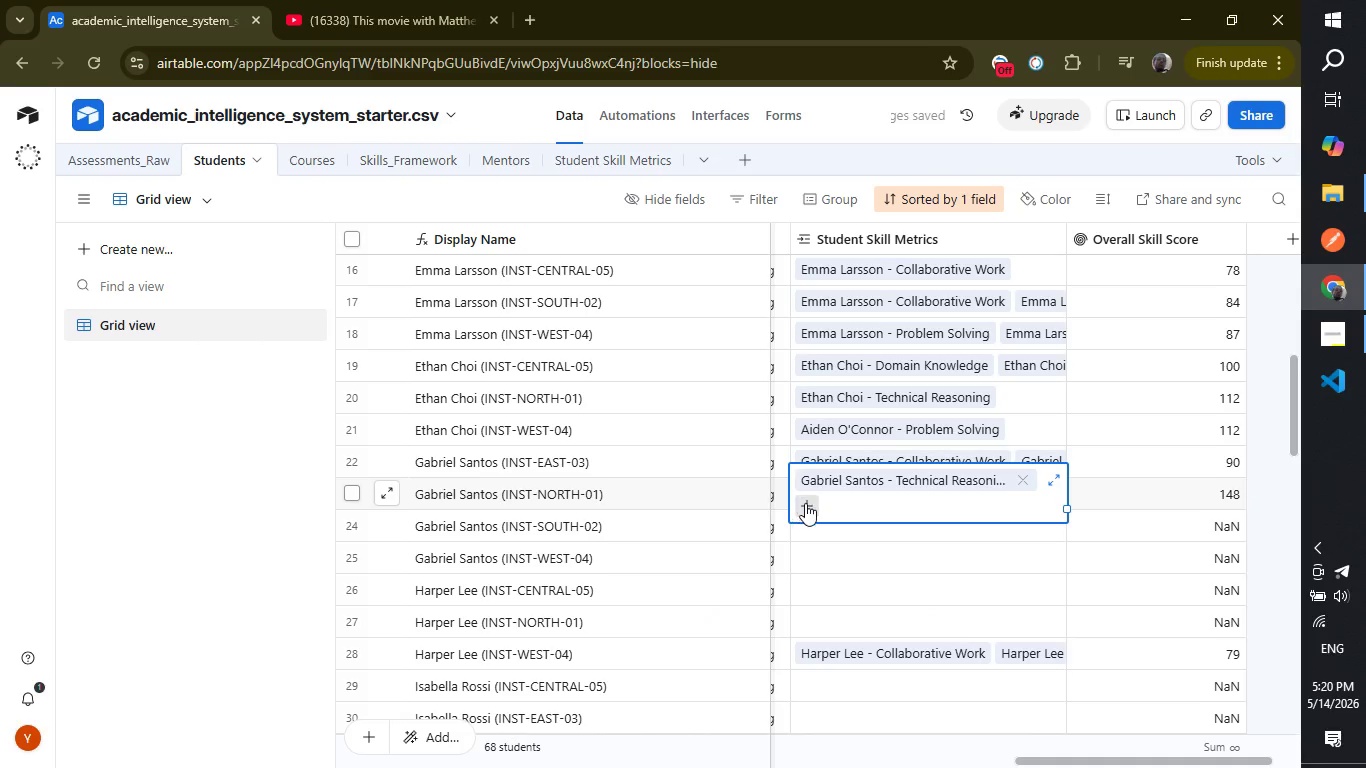 
left_click([806, 503])
 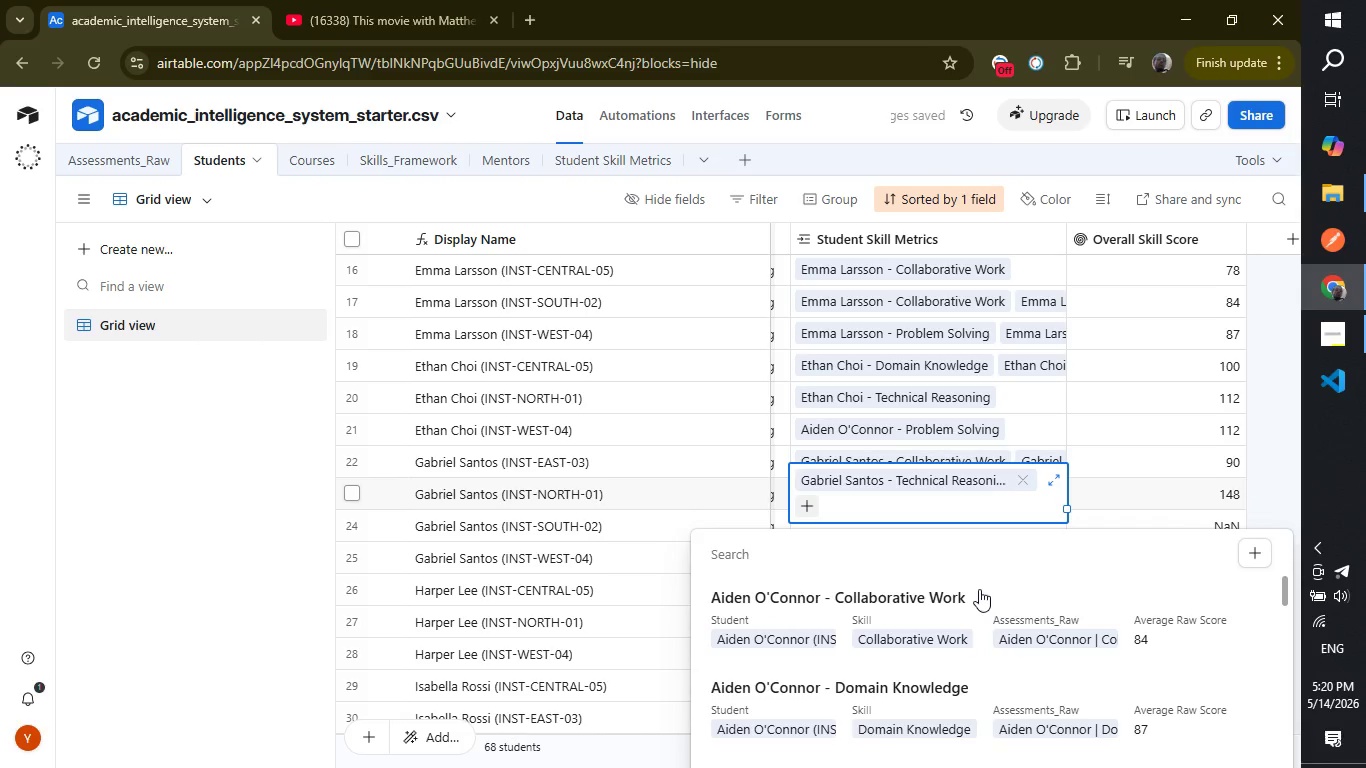 
left_click([943, 602])
 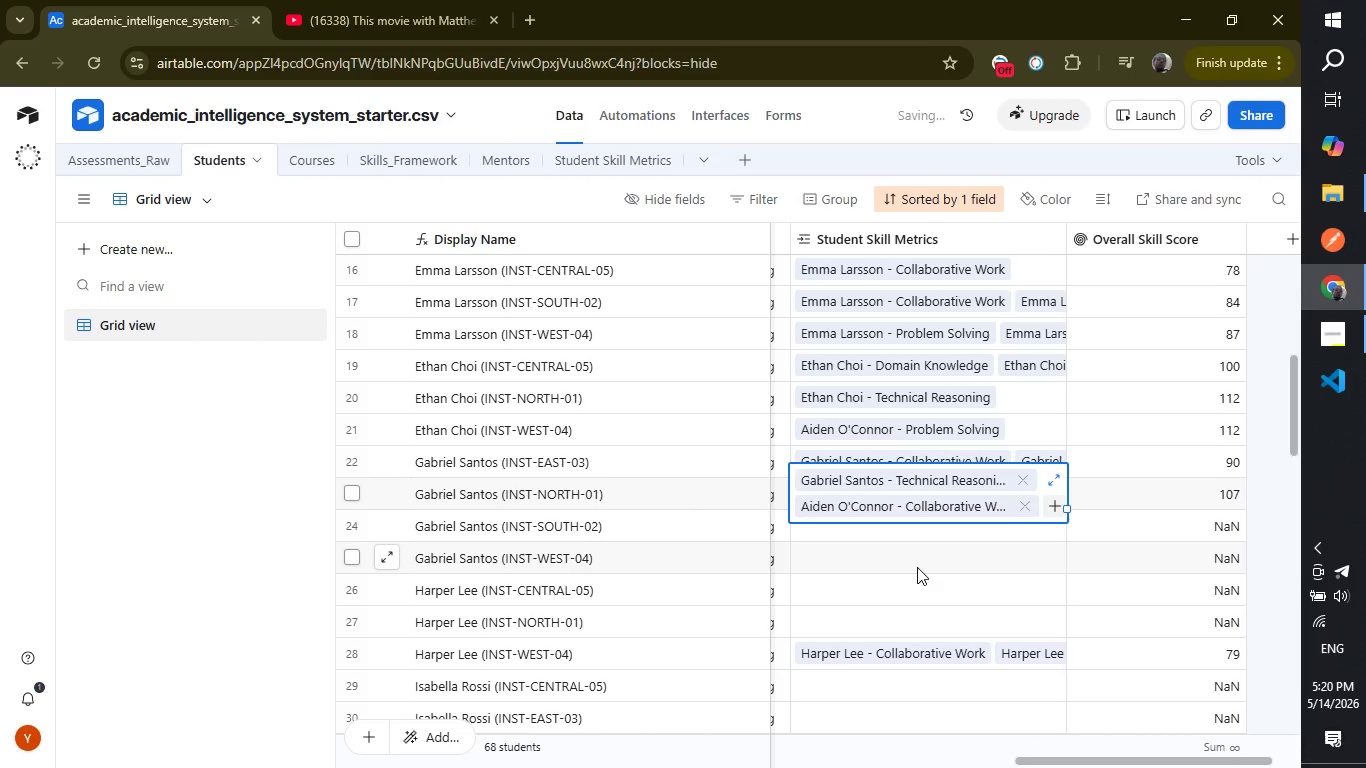 
left_click([917, 567])
 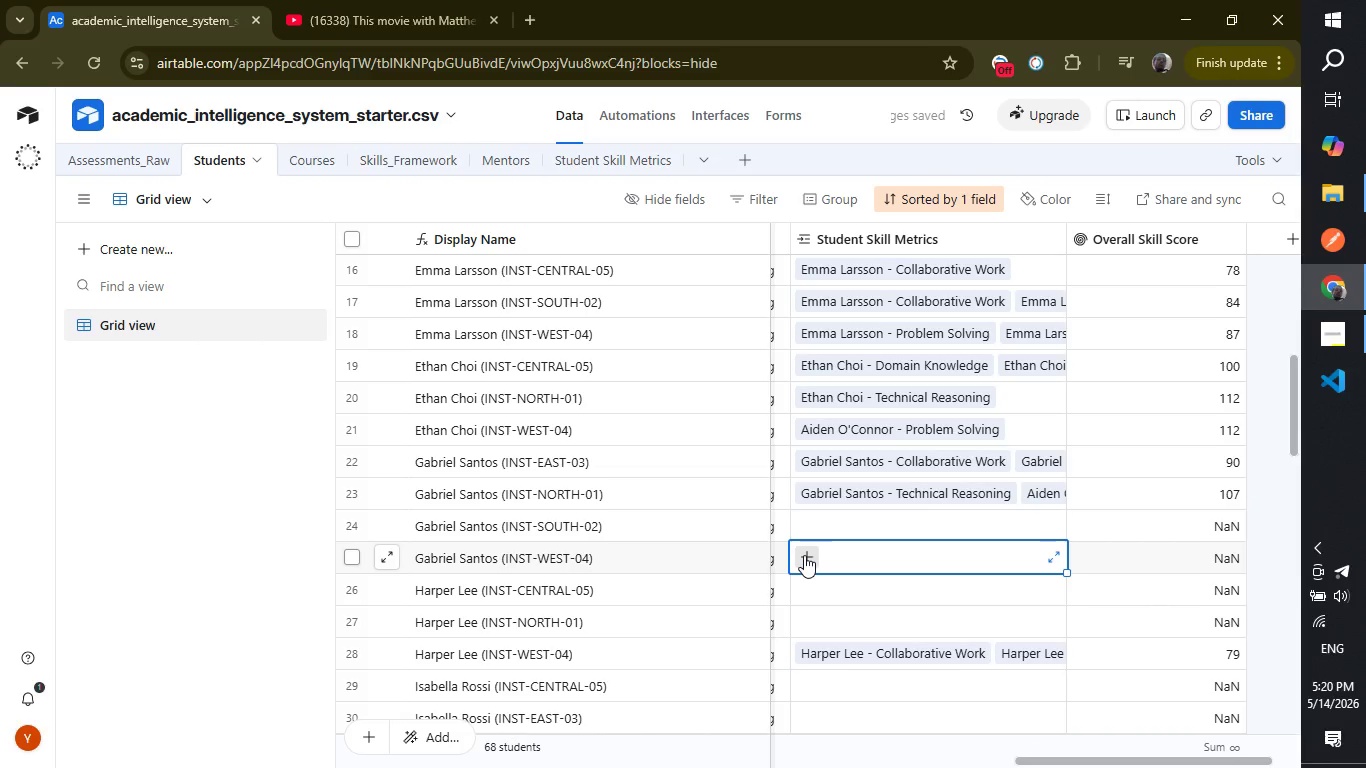 
left_click([804, 555])
 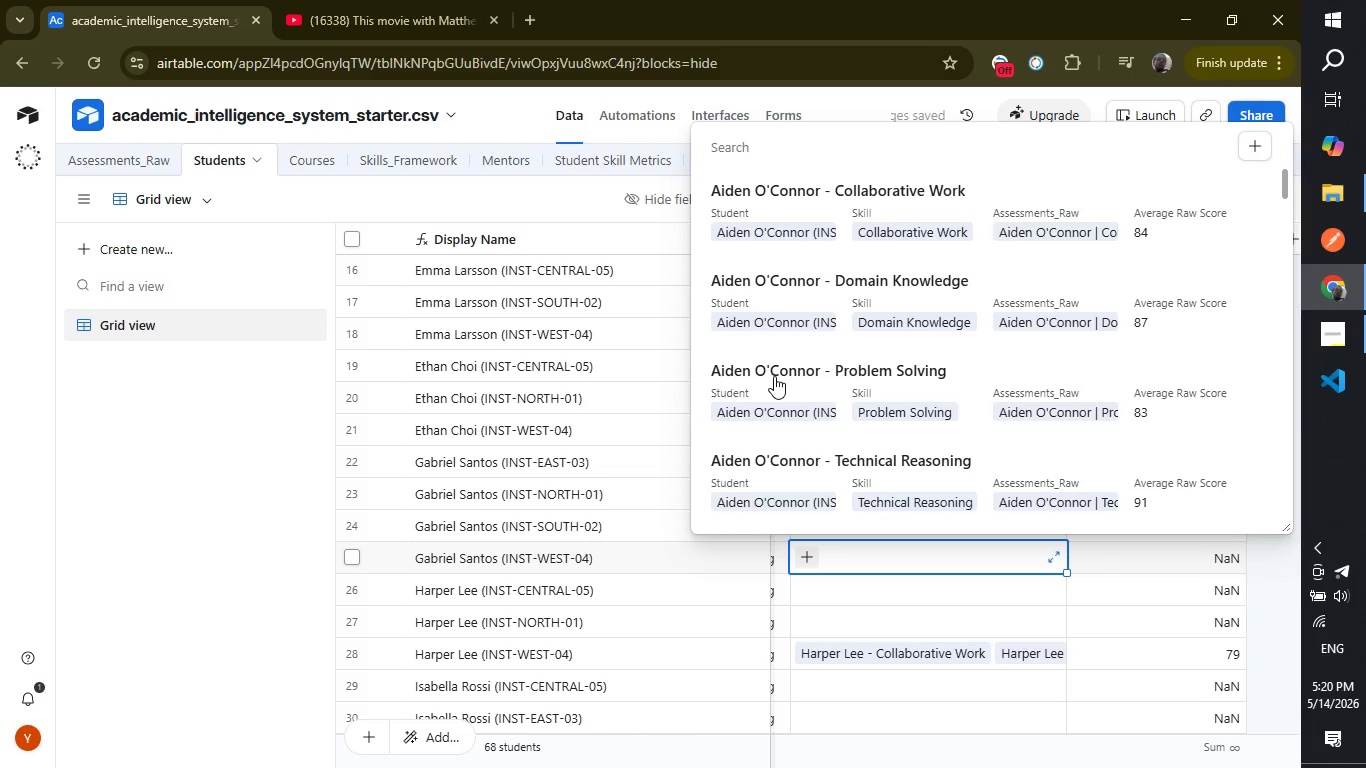 
type(gab)
 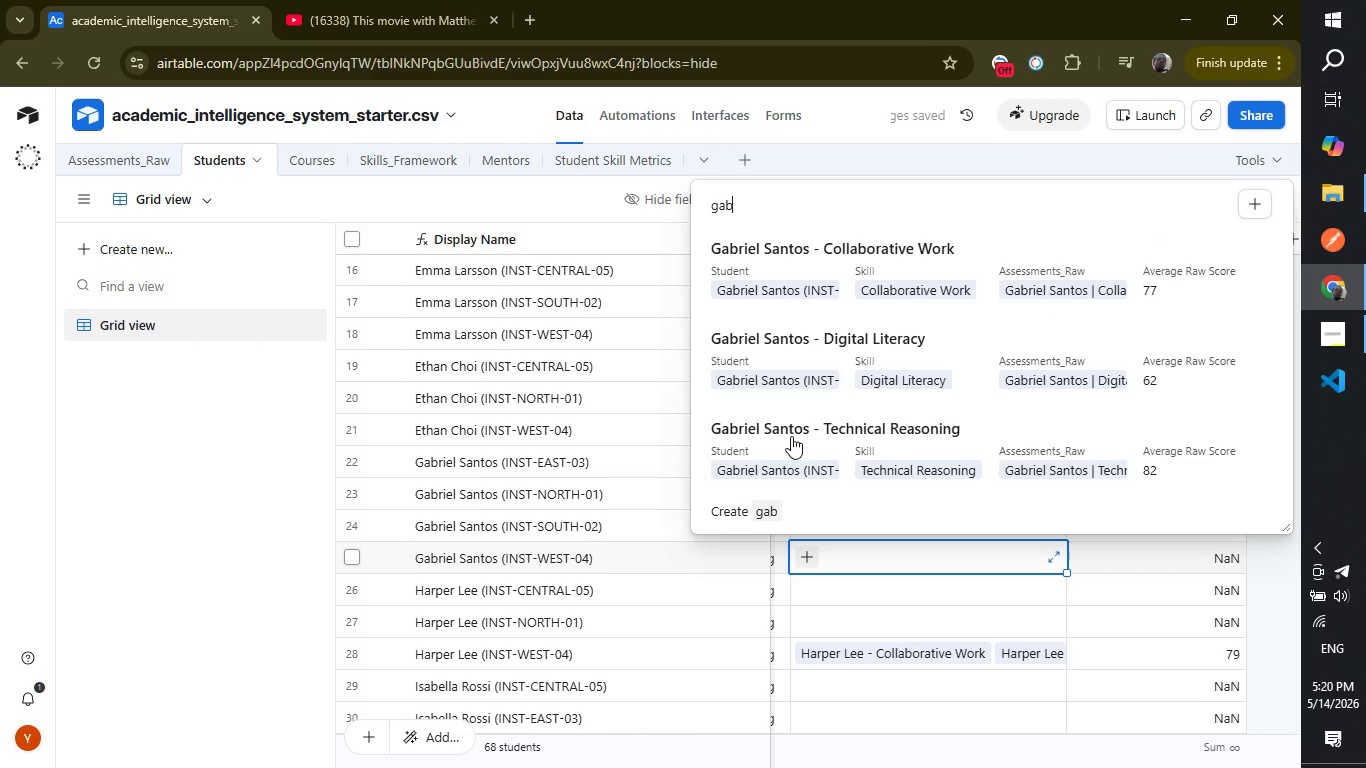 
left_click([818, 439])
 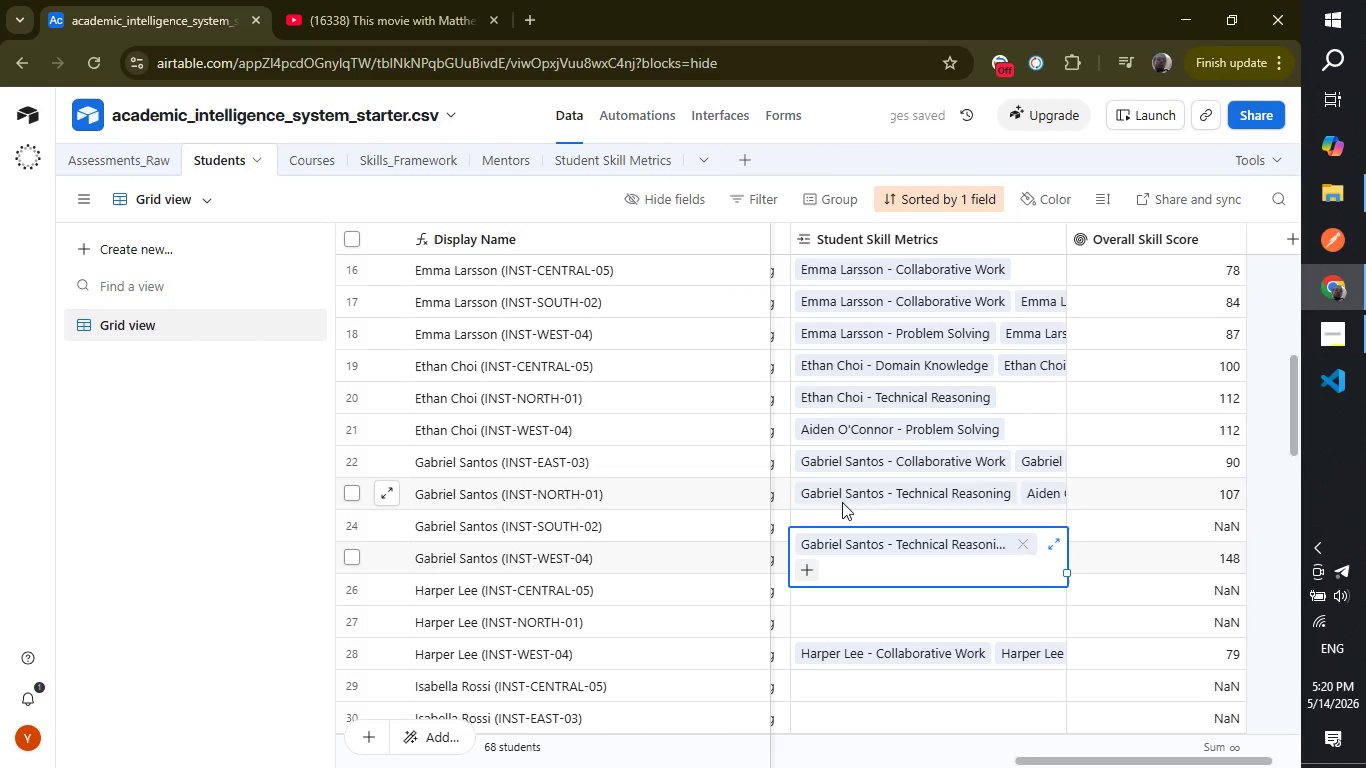 
left_click([849, 512])
 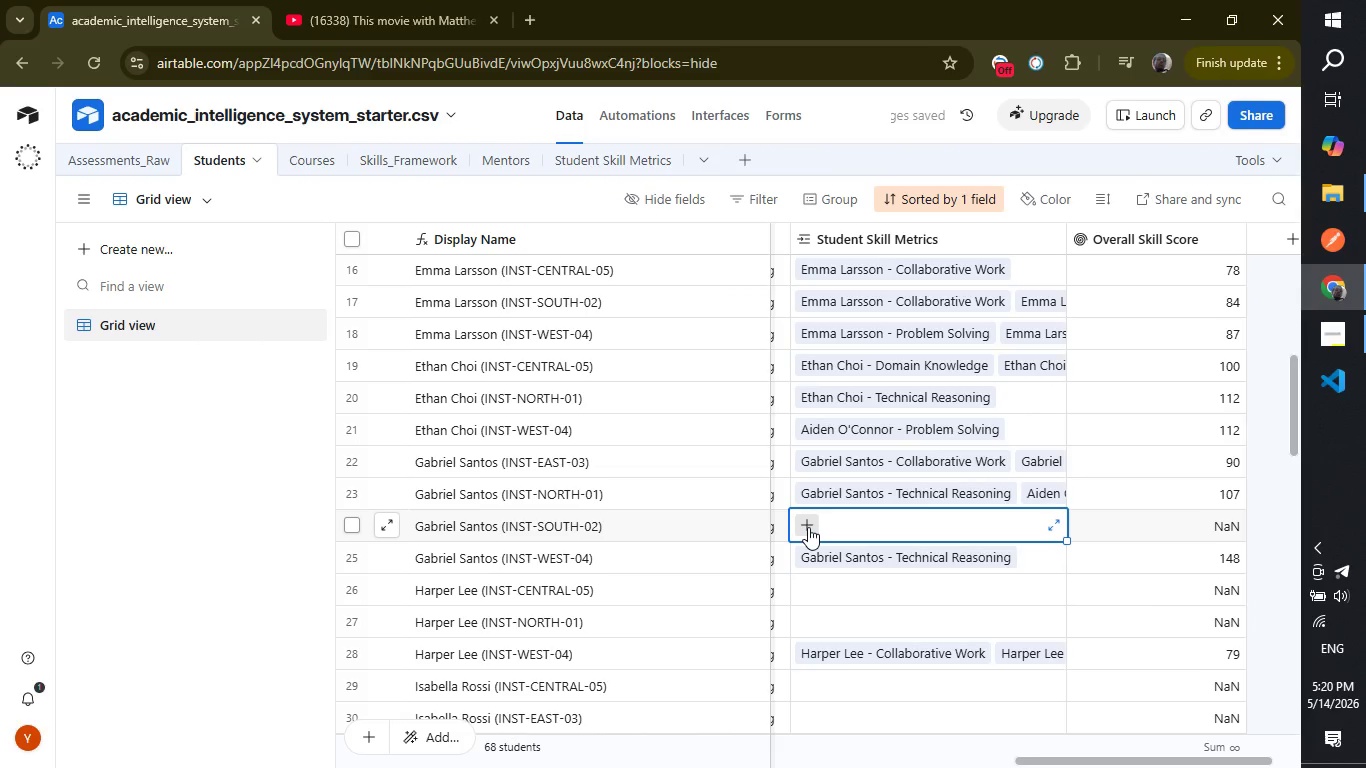 
left_click([808, 527])
 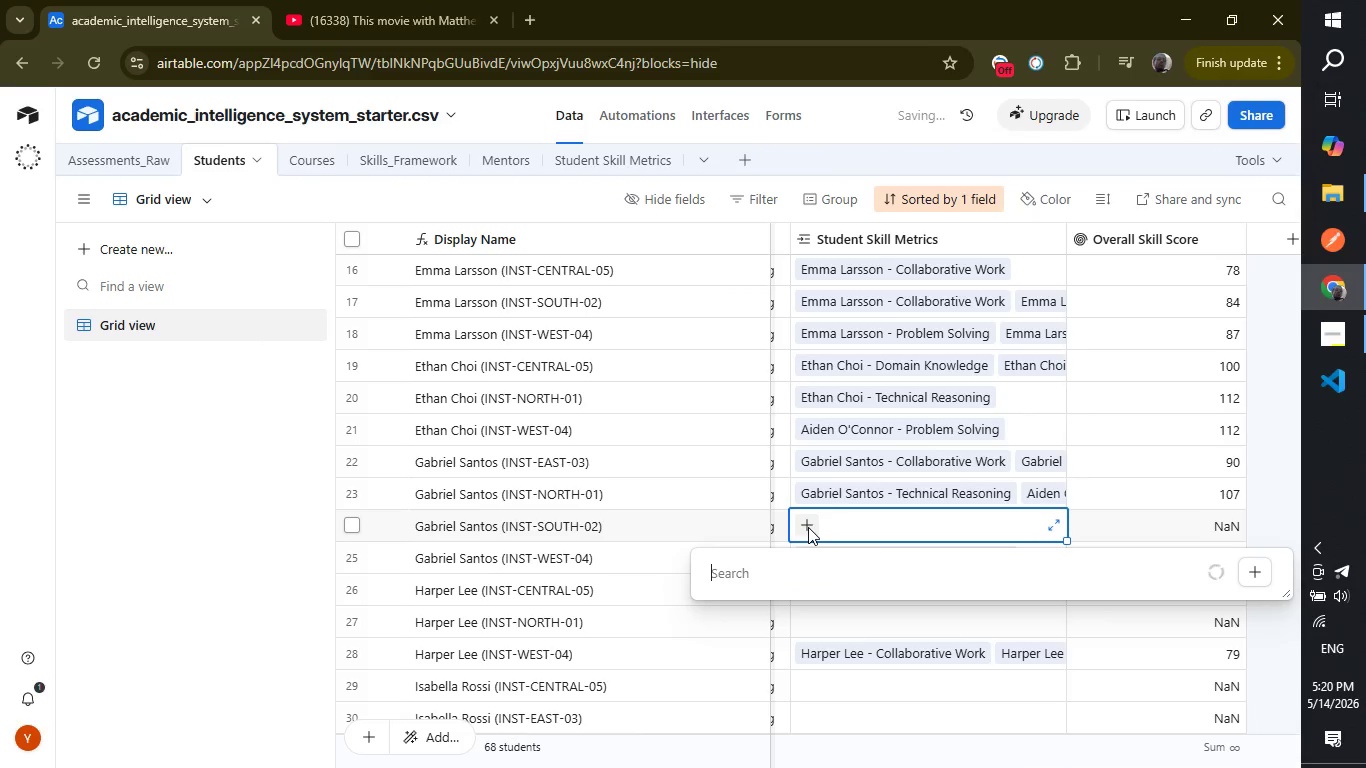 
type(gab)
 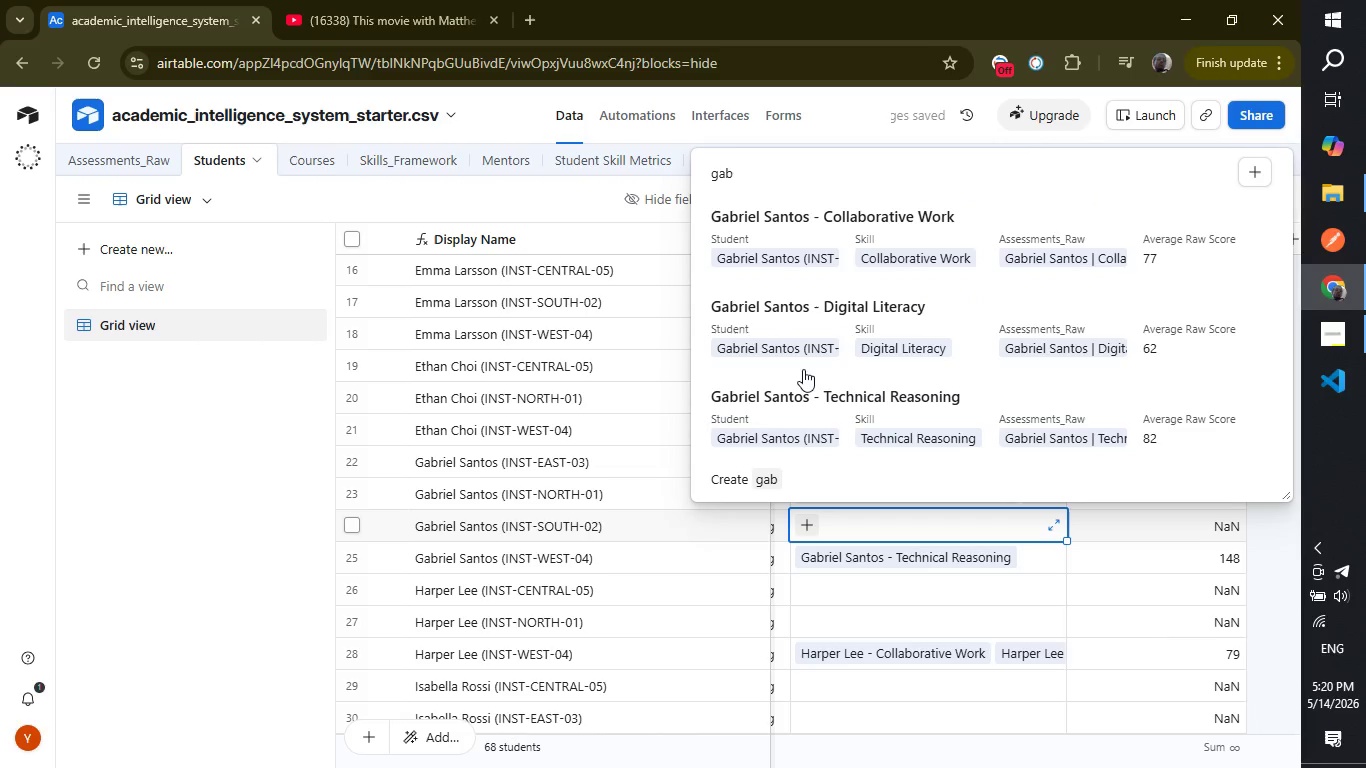 
left_click([788, 338])
 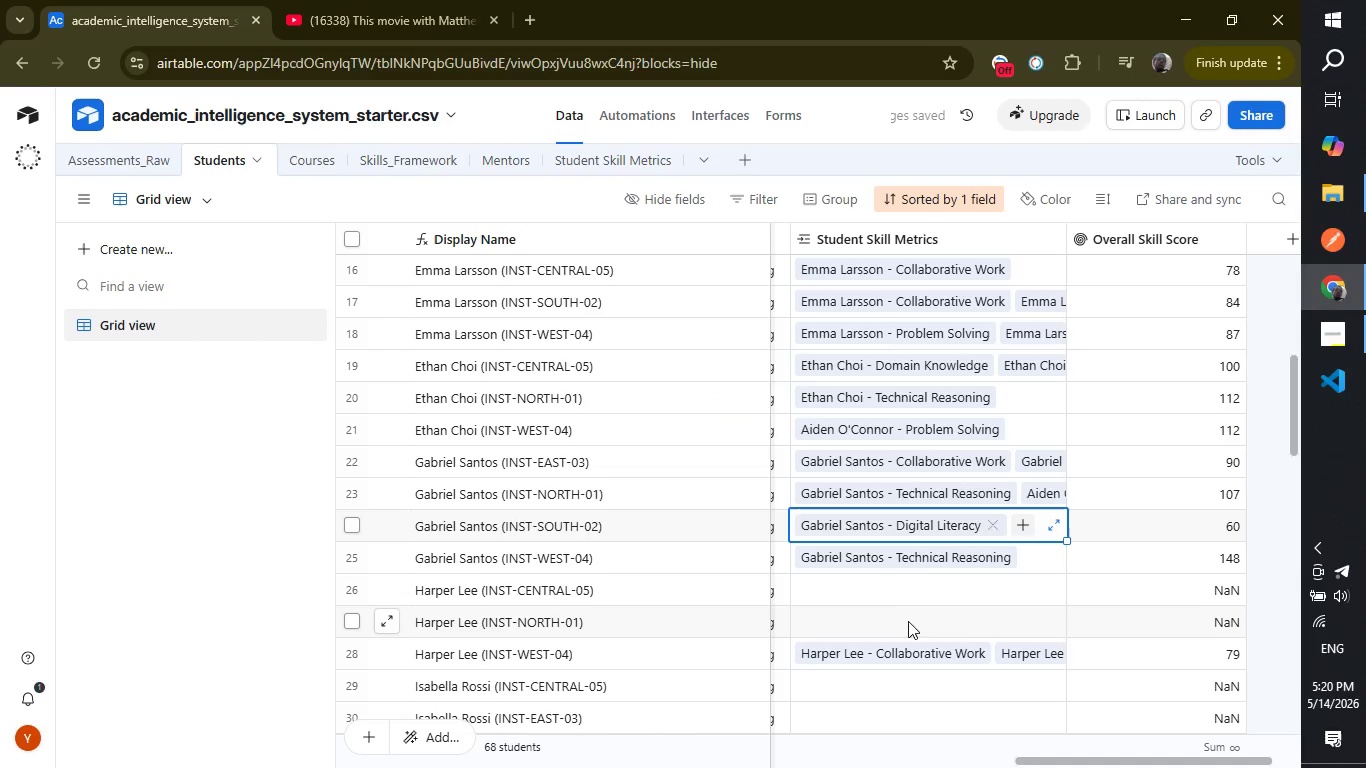 
left_click([879, 591])
 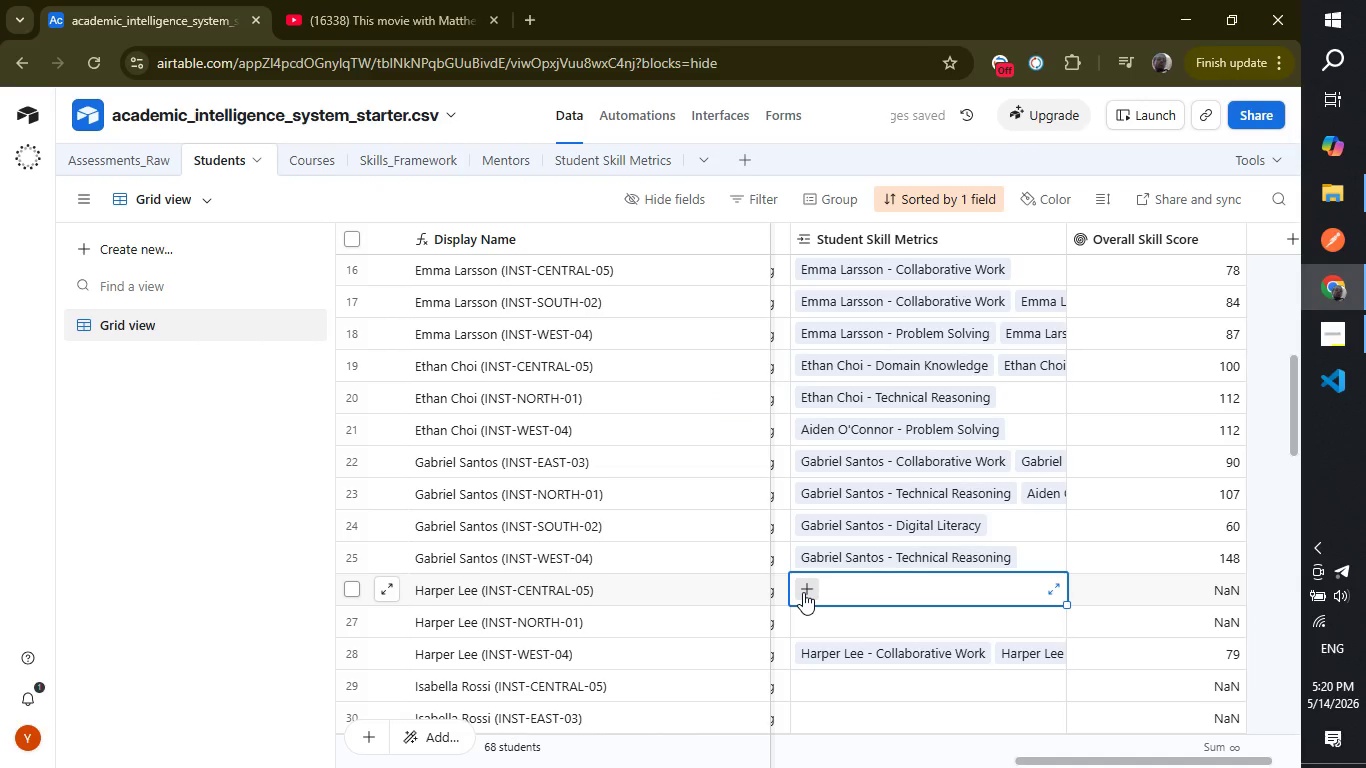 
left_click([803, 592])
 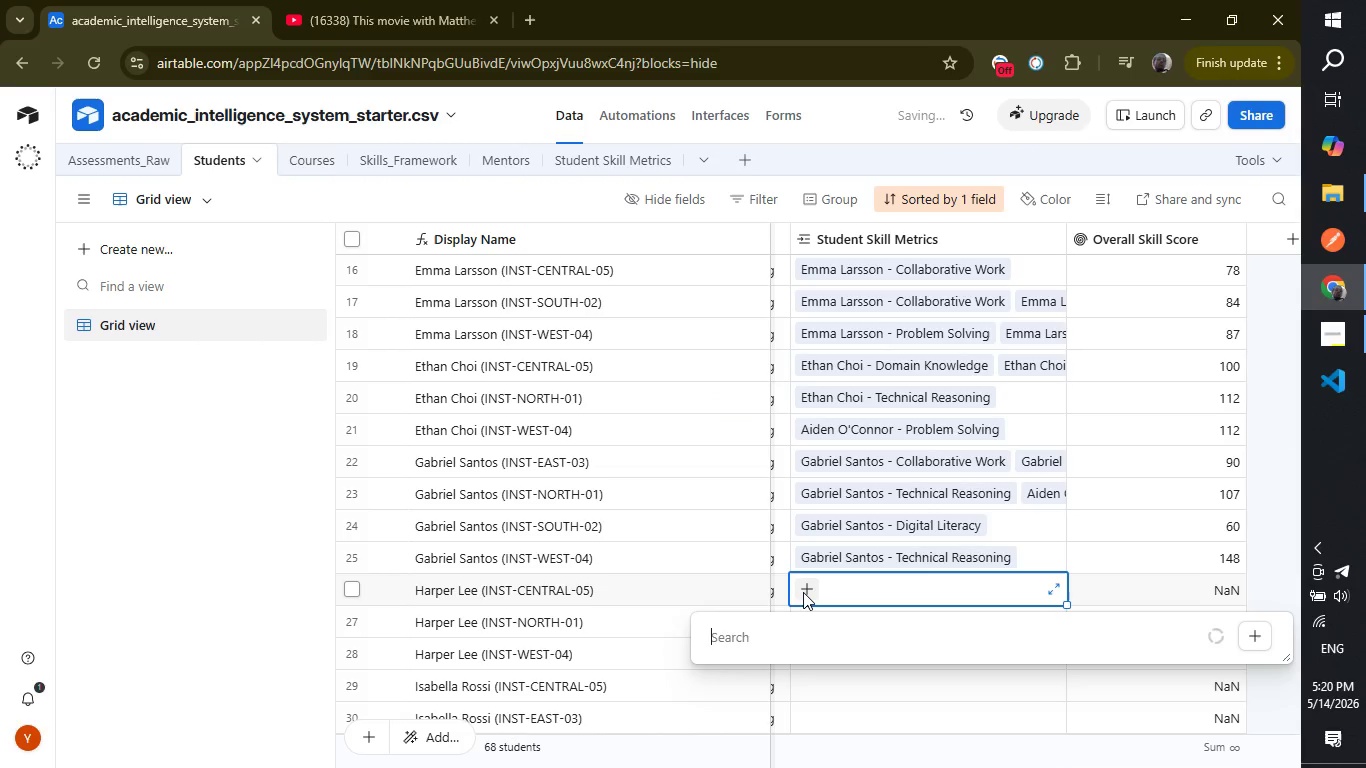 
type(e)
key(Backspace)
type(har)
 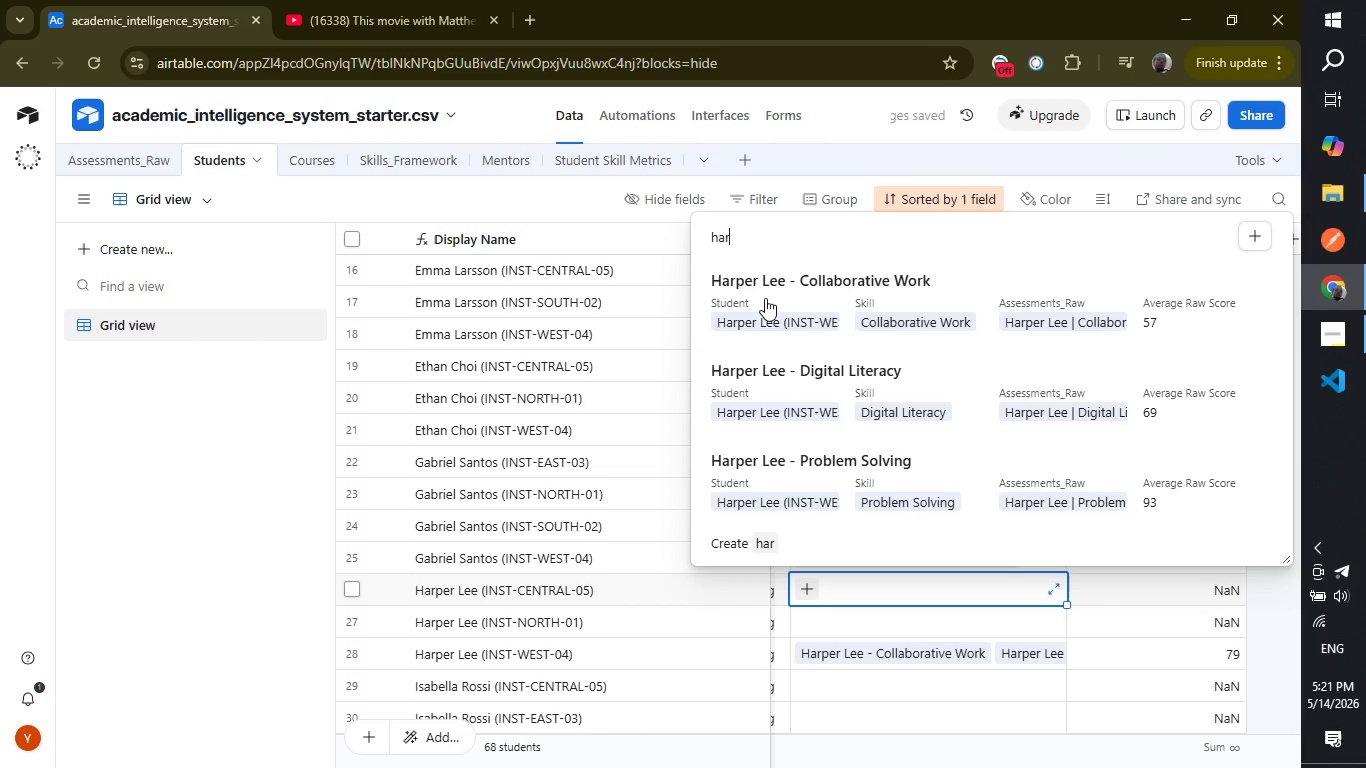 
left_click([764, 299])
 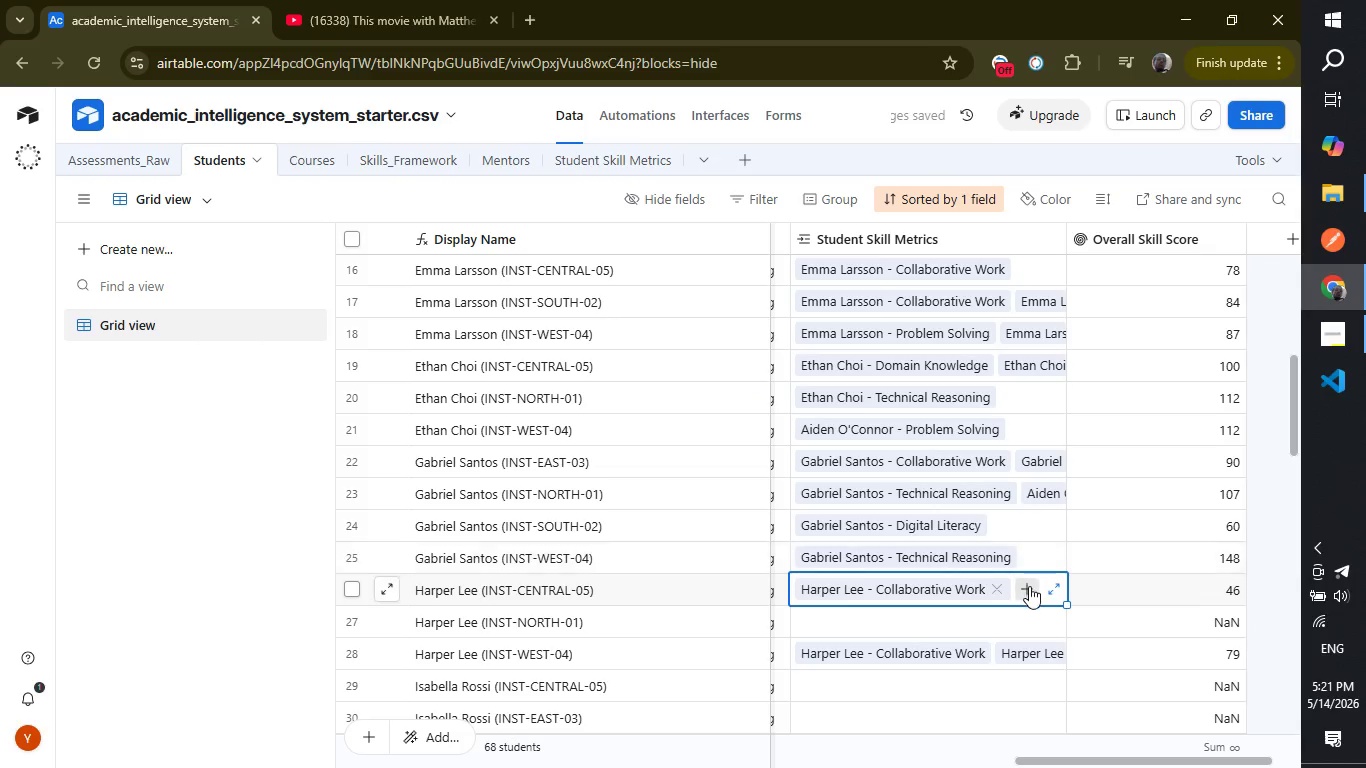 
left_click([1027, 586])
 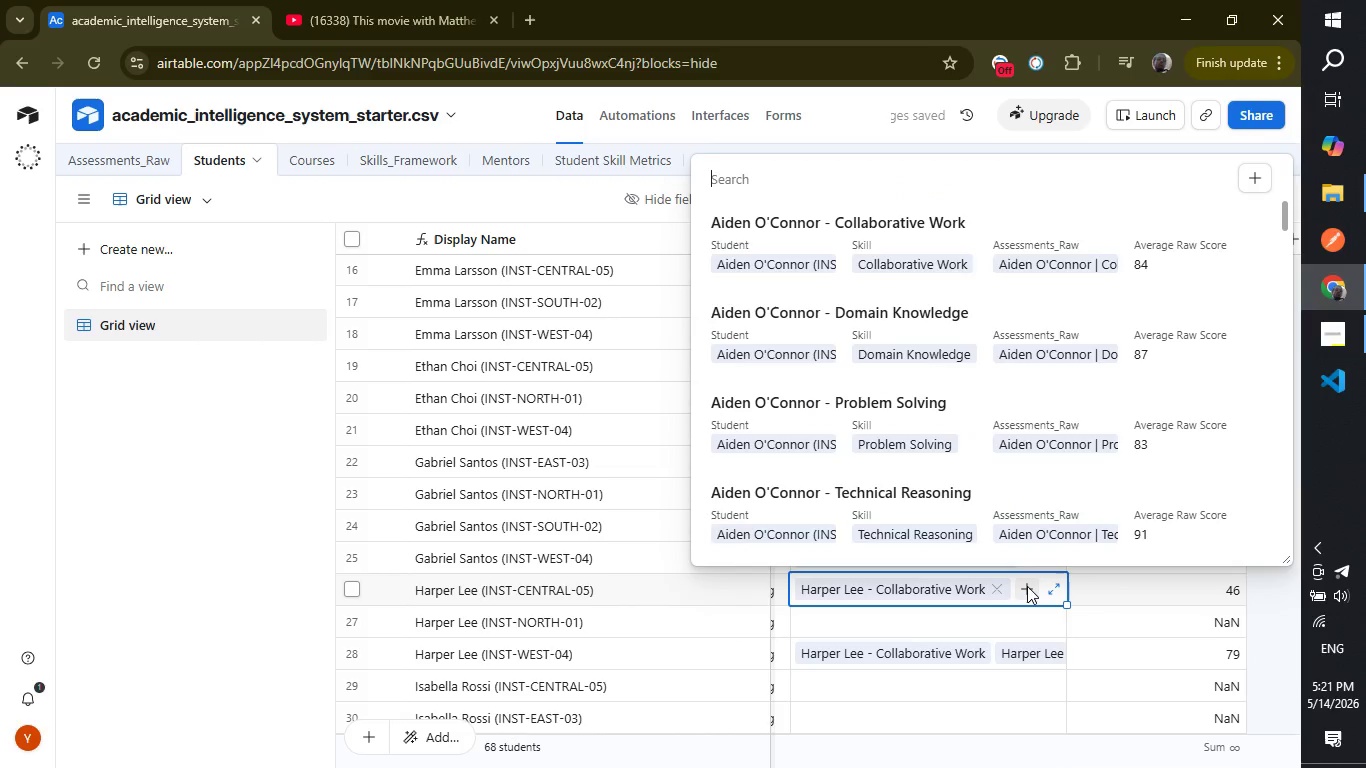 
type(har)
 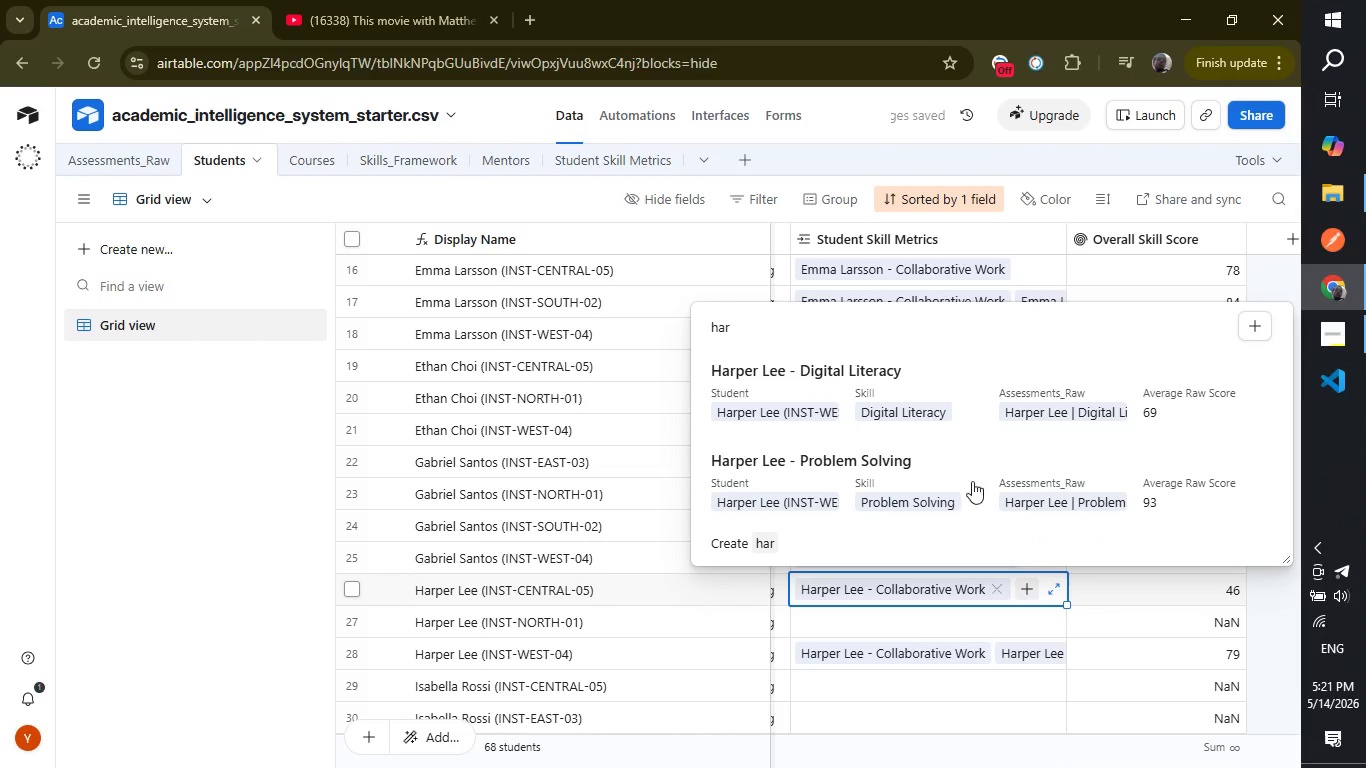 
left_click([906, 472])
 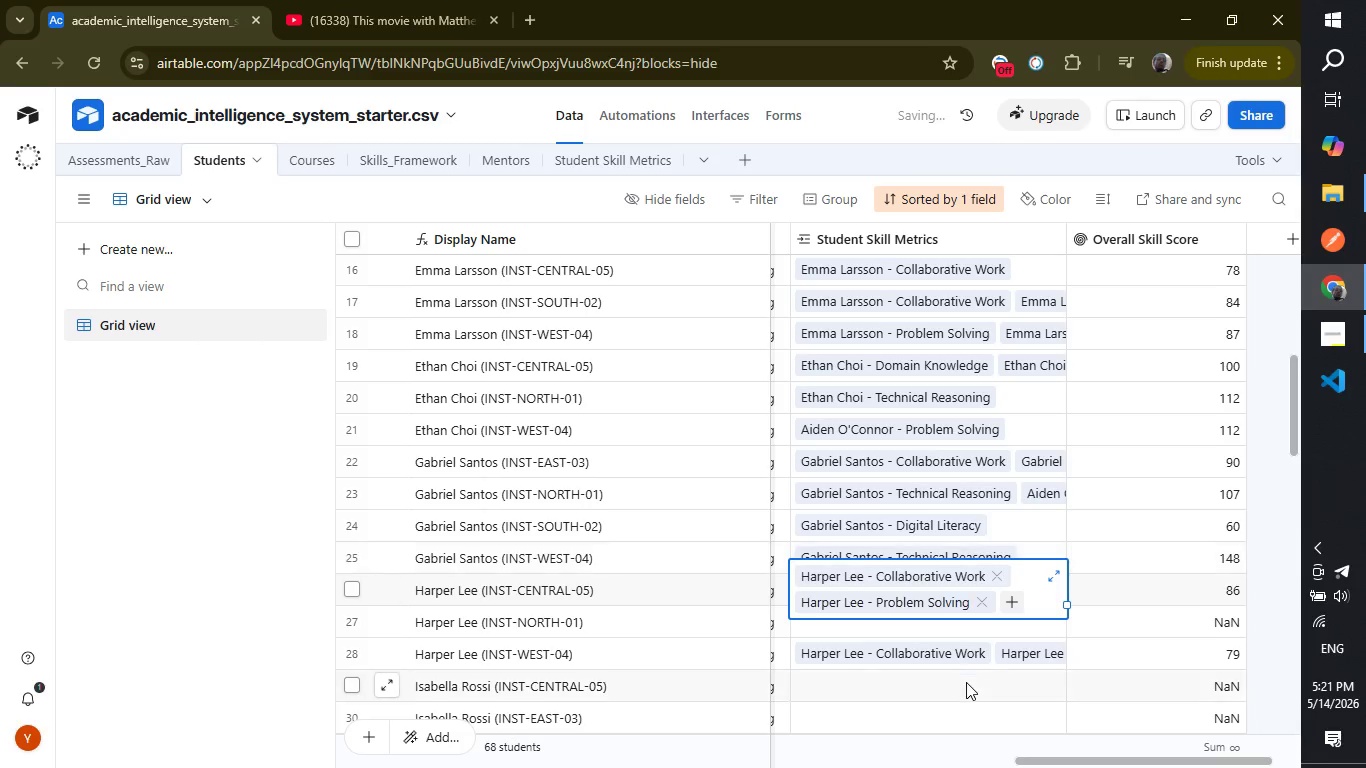 
left_click([966, 684])
 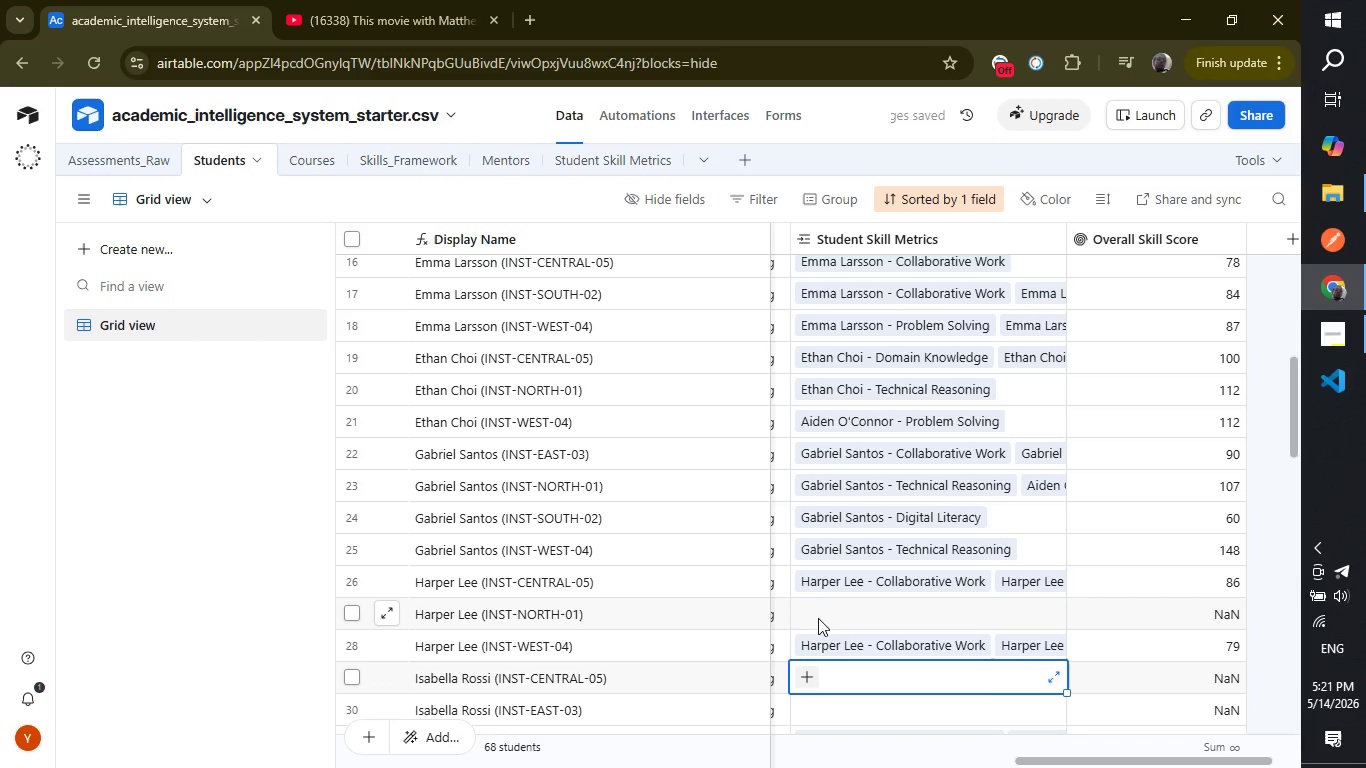 
left_click([825, 621])
 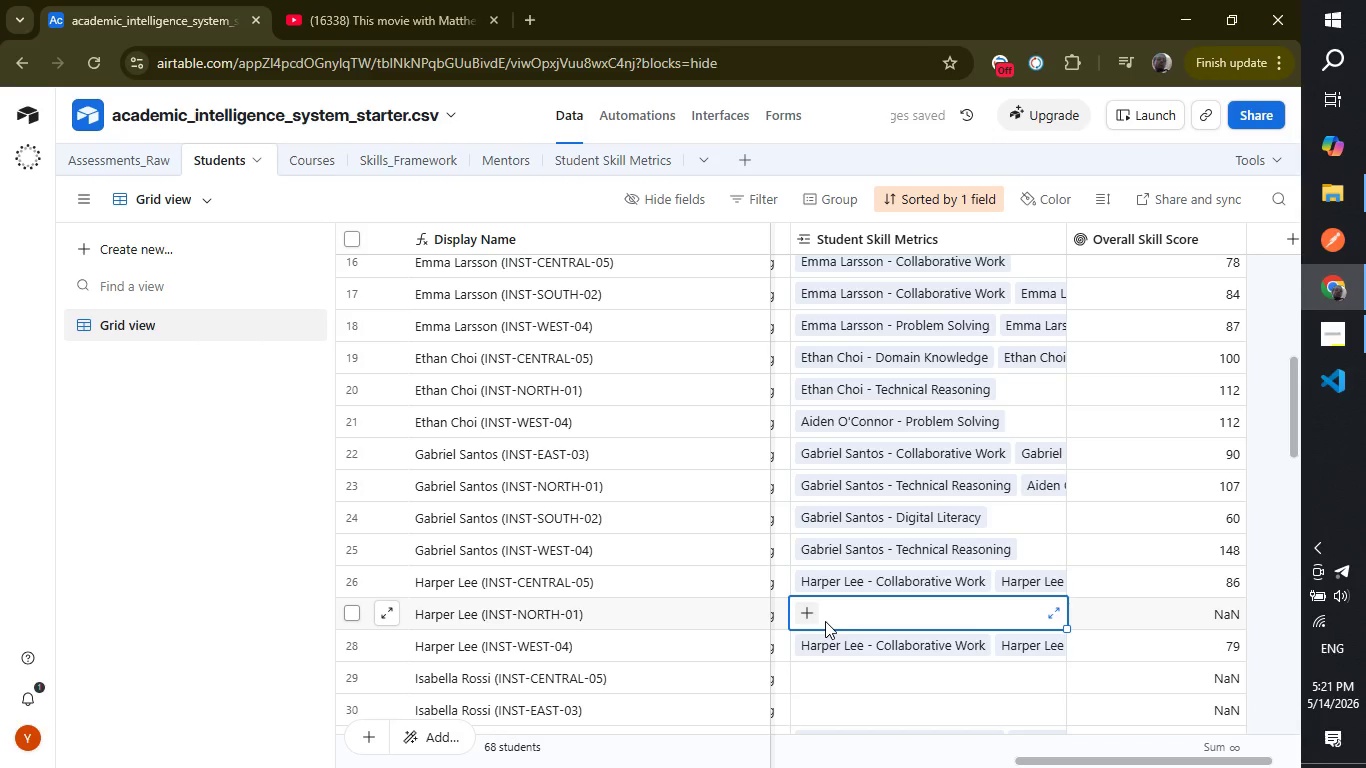 
type(har)
 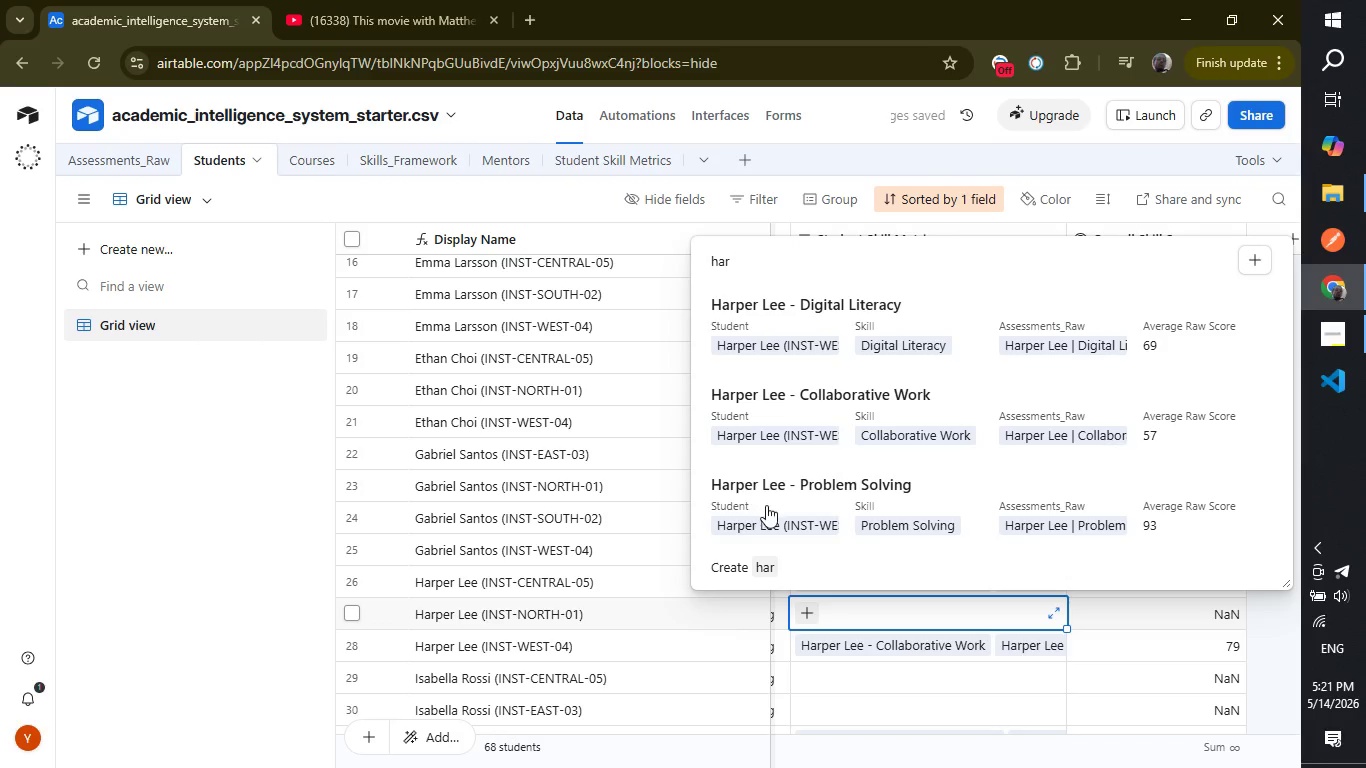 
left_click([766, 504])
 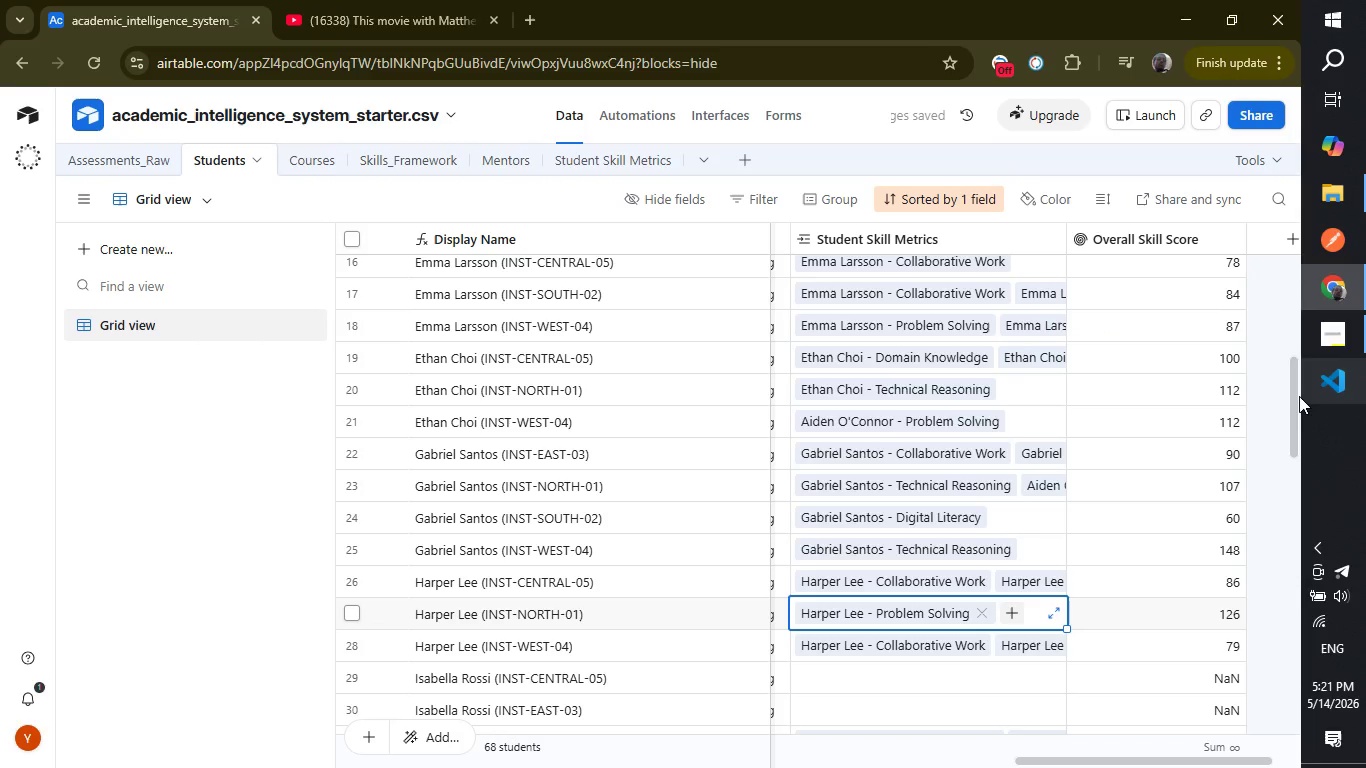 
left_click_drag(start_coordinate=[1294, 396], to_coordinate=[1293, 463])
 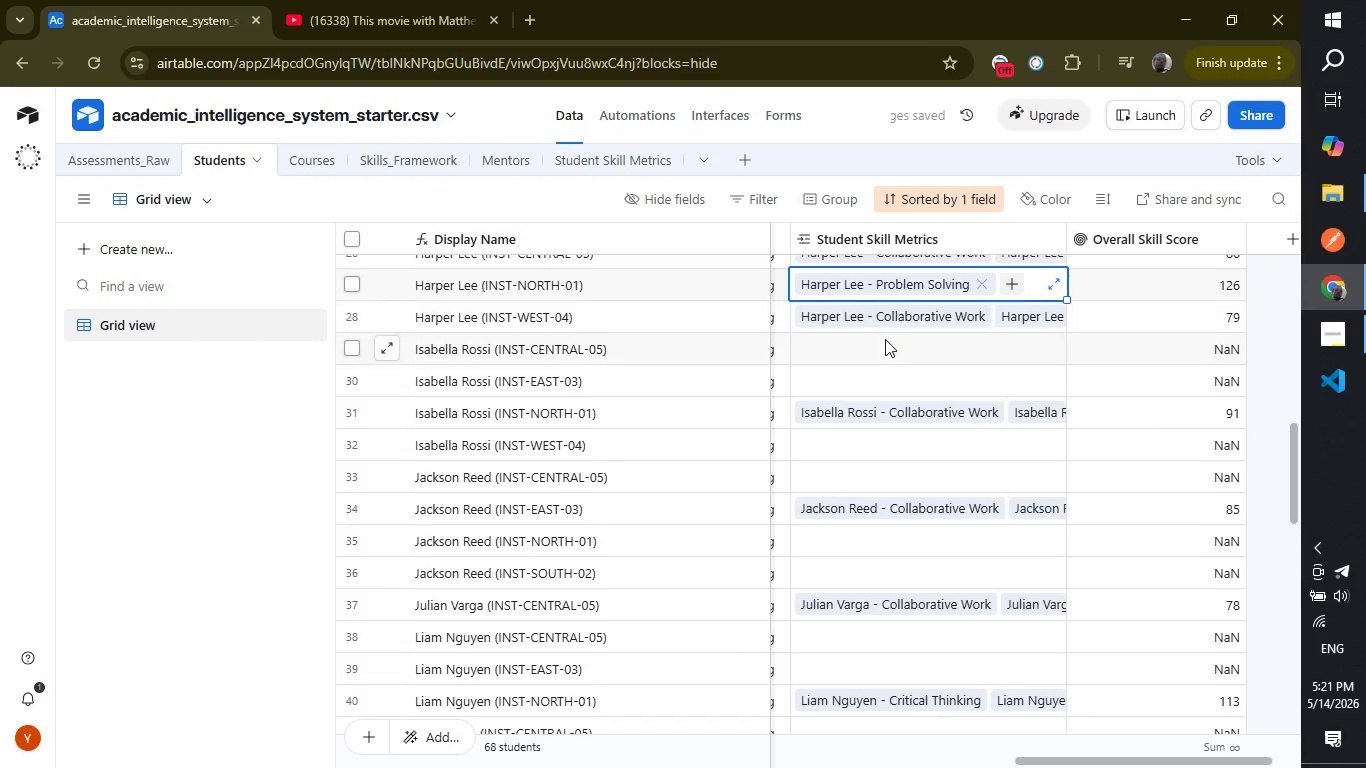 
left_click([886, 339])
 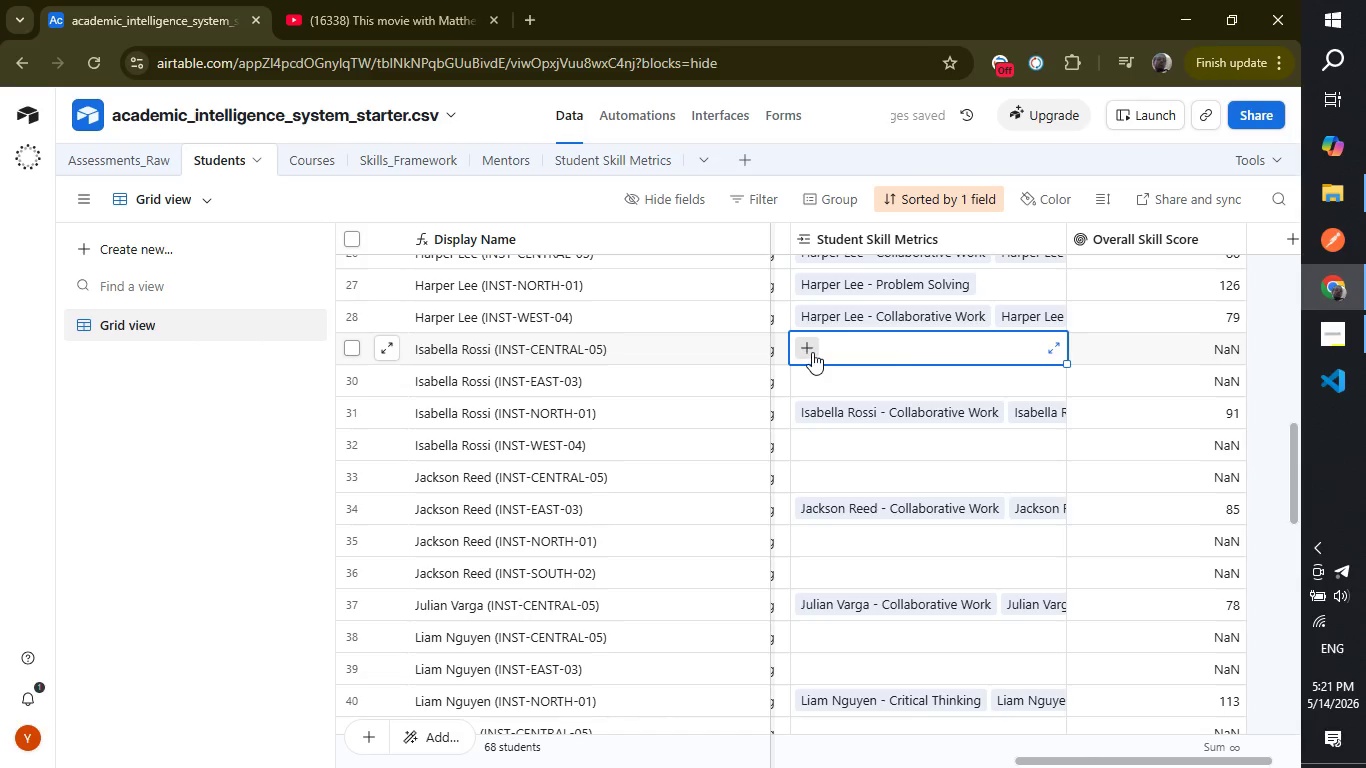 
left_click([812, 352])
 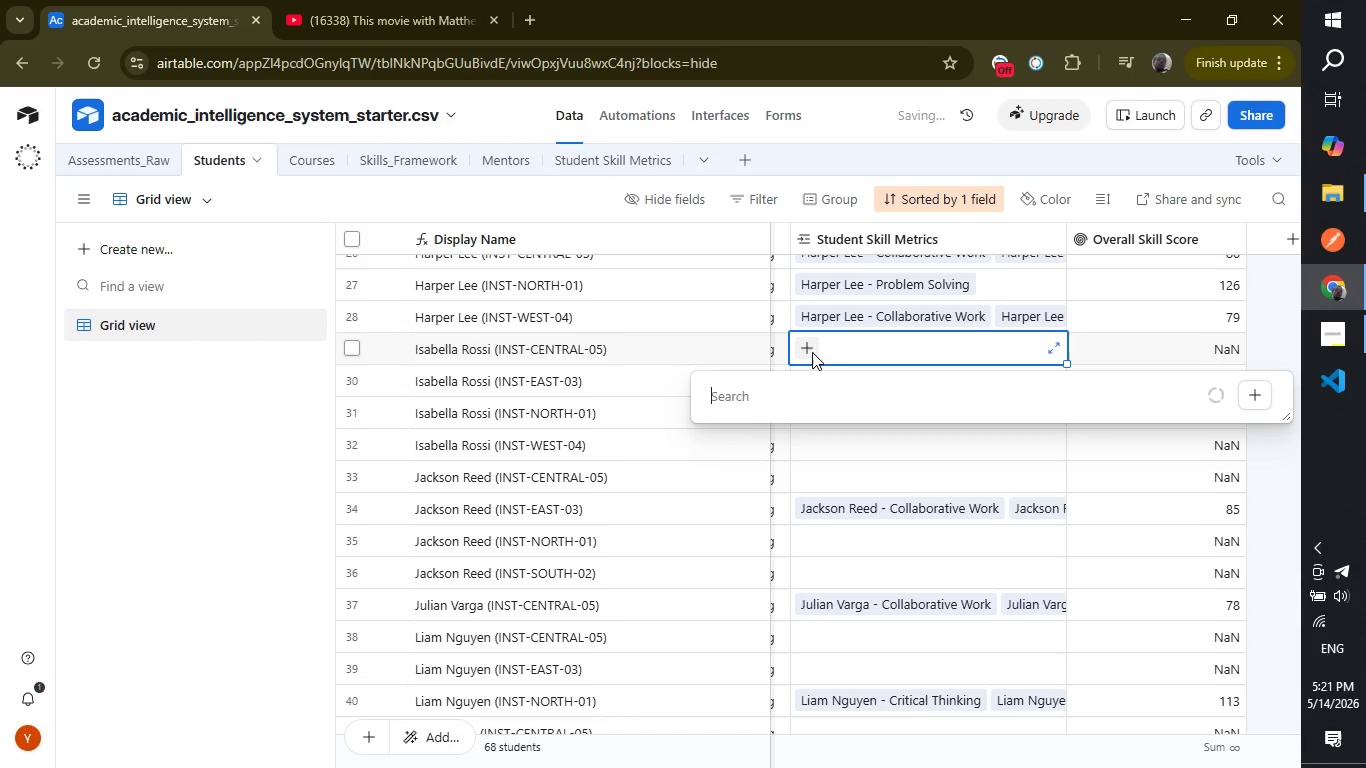 
type(harp)
 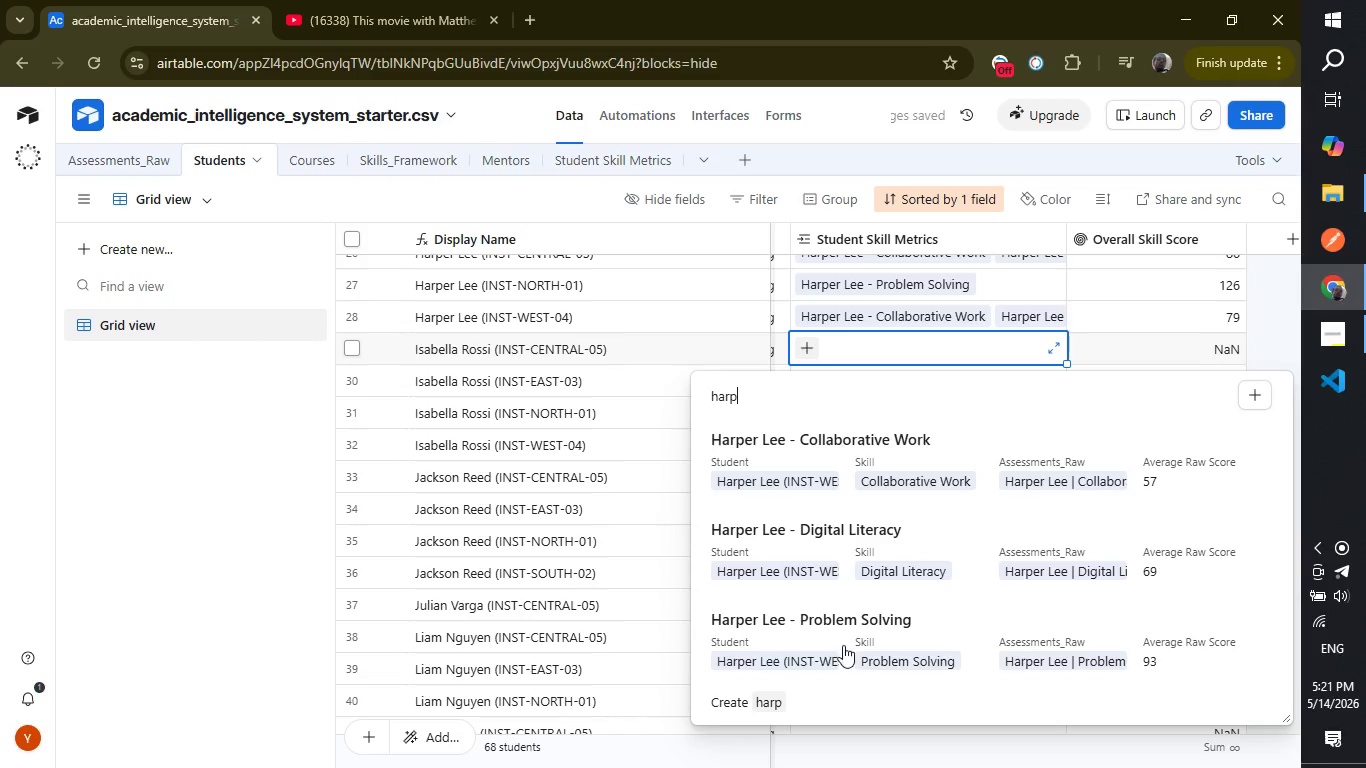 
left_click([842, 643])
 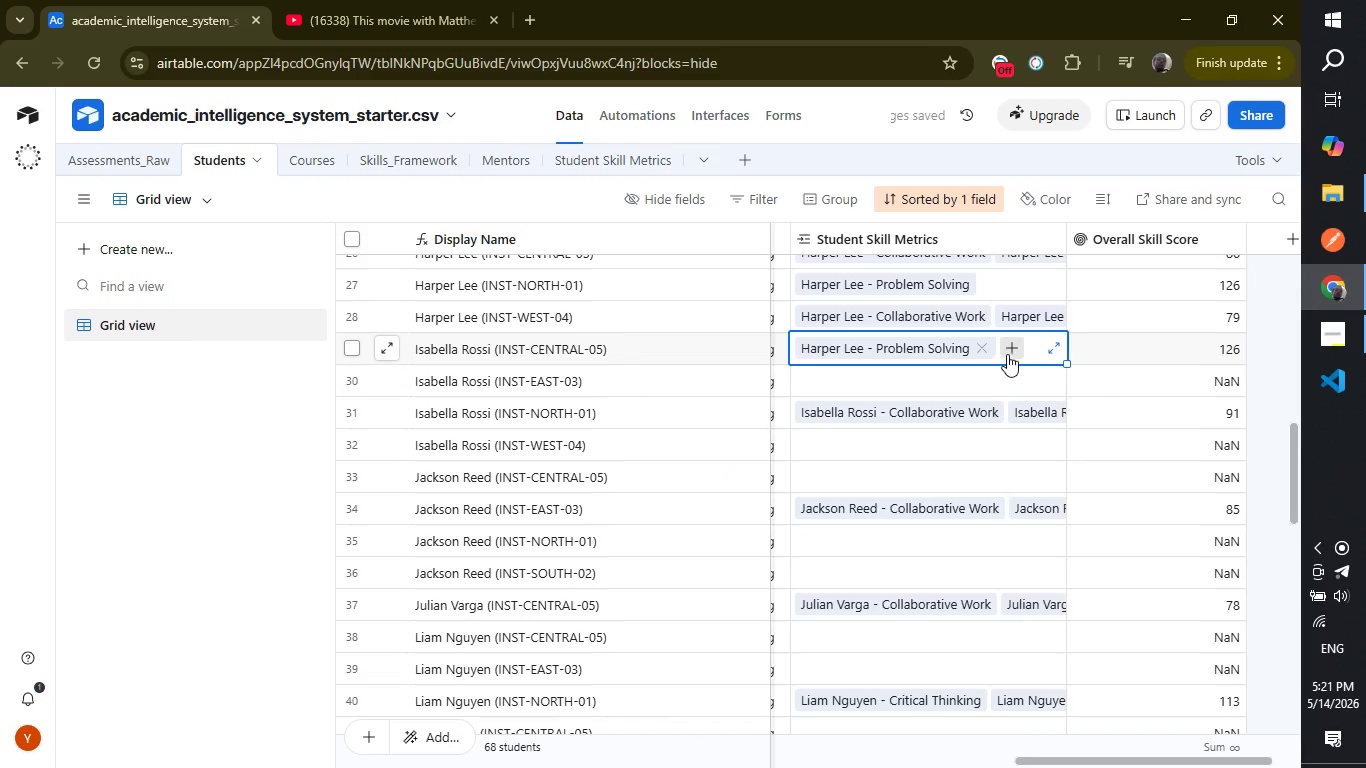 
left_click([1007, 350])
 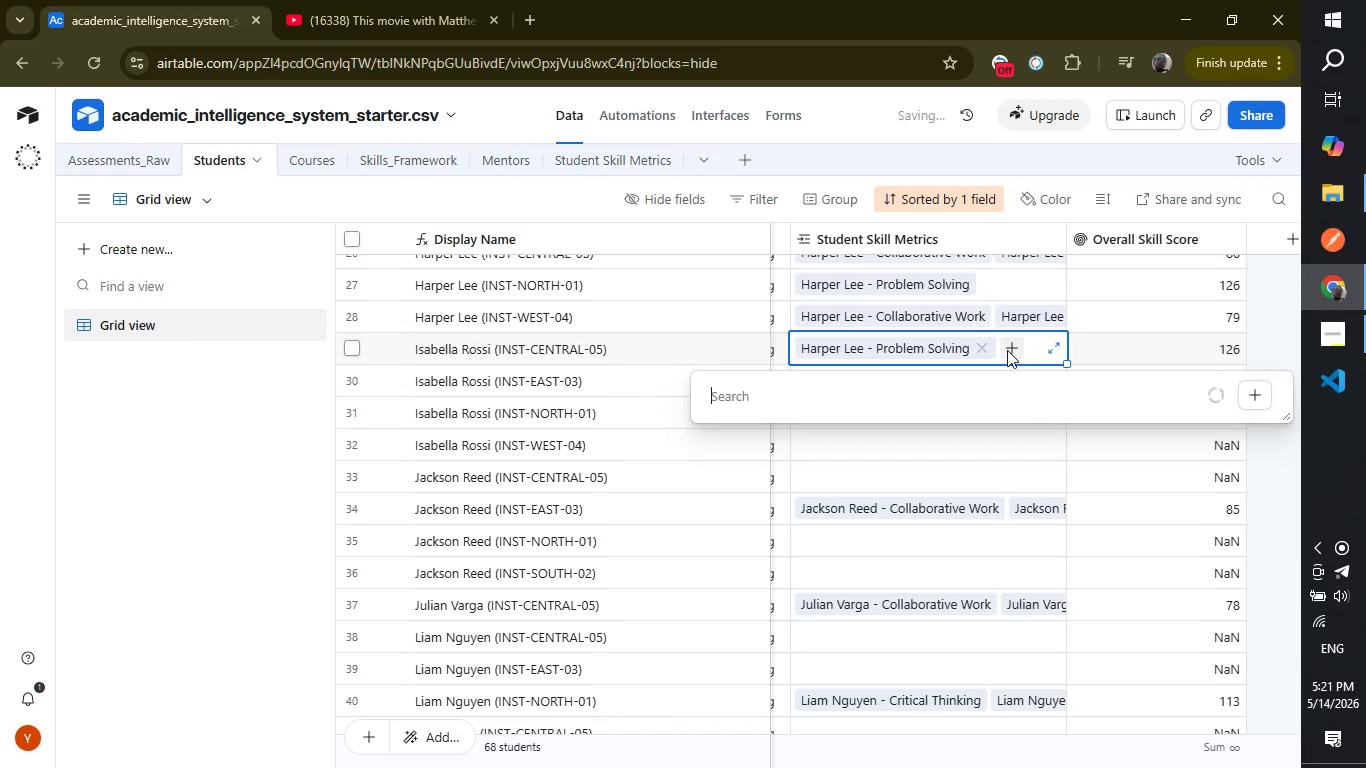 
type(hare)
key(Backspace)
type(pe)
 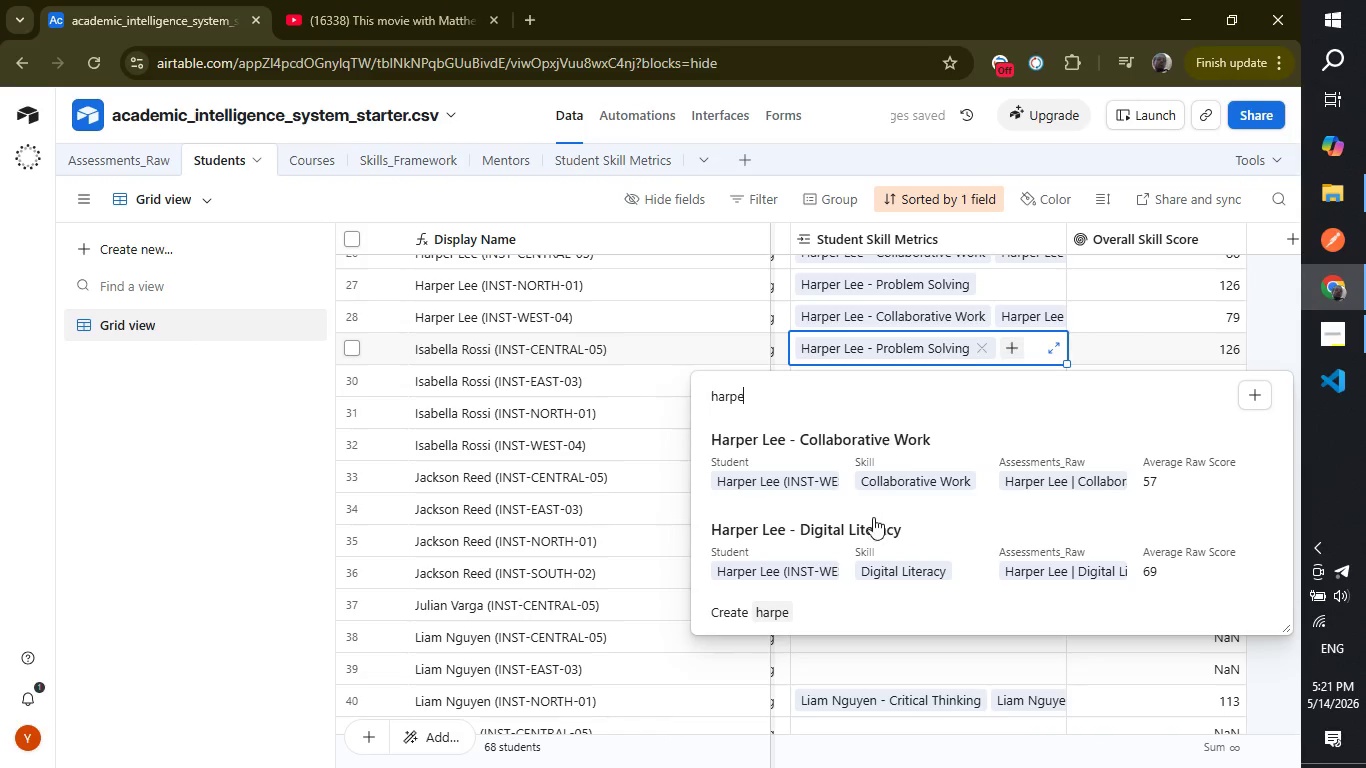 
left_click([873, 520])
 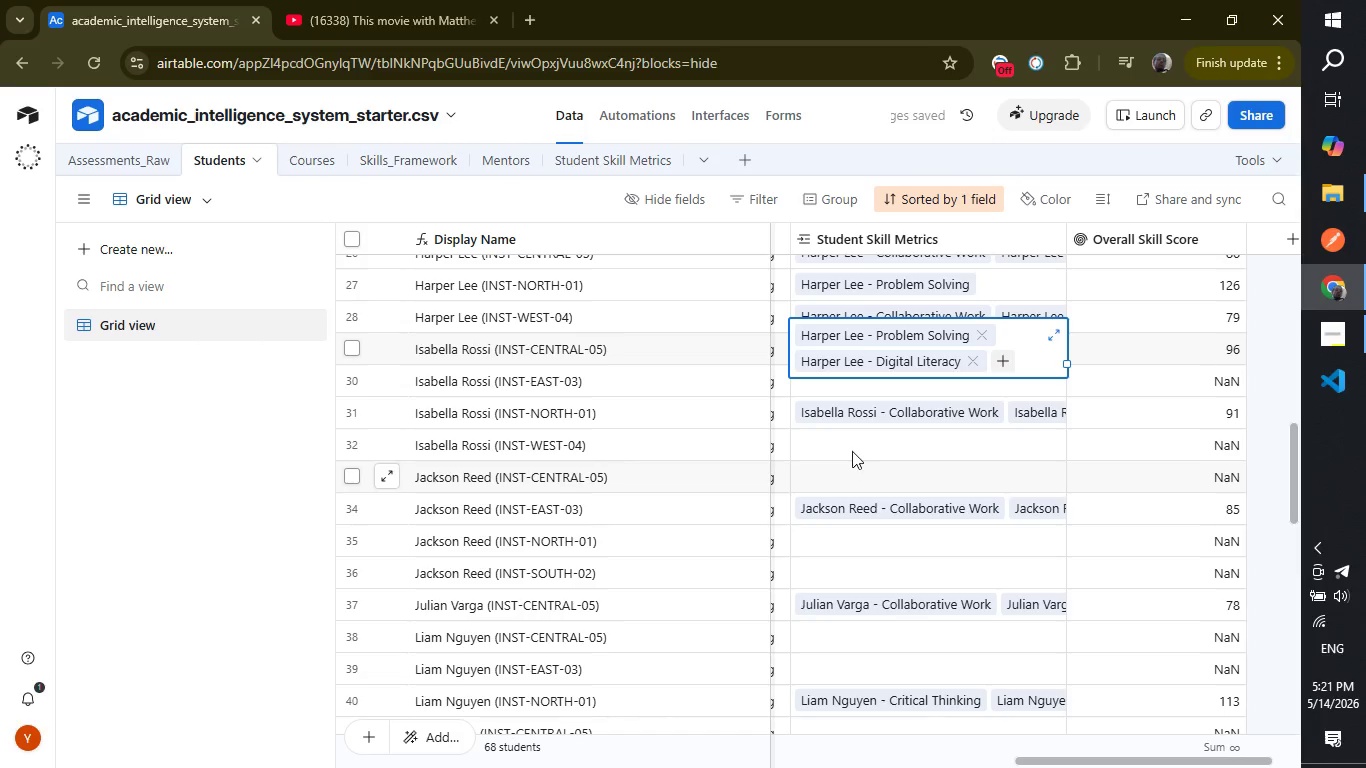 
left_click([851, 450])
 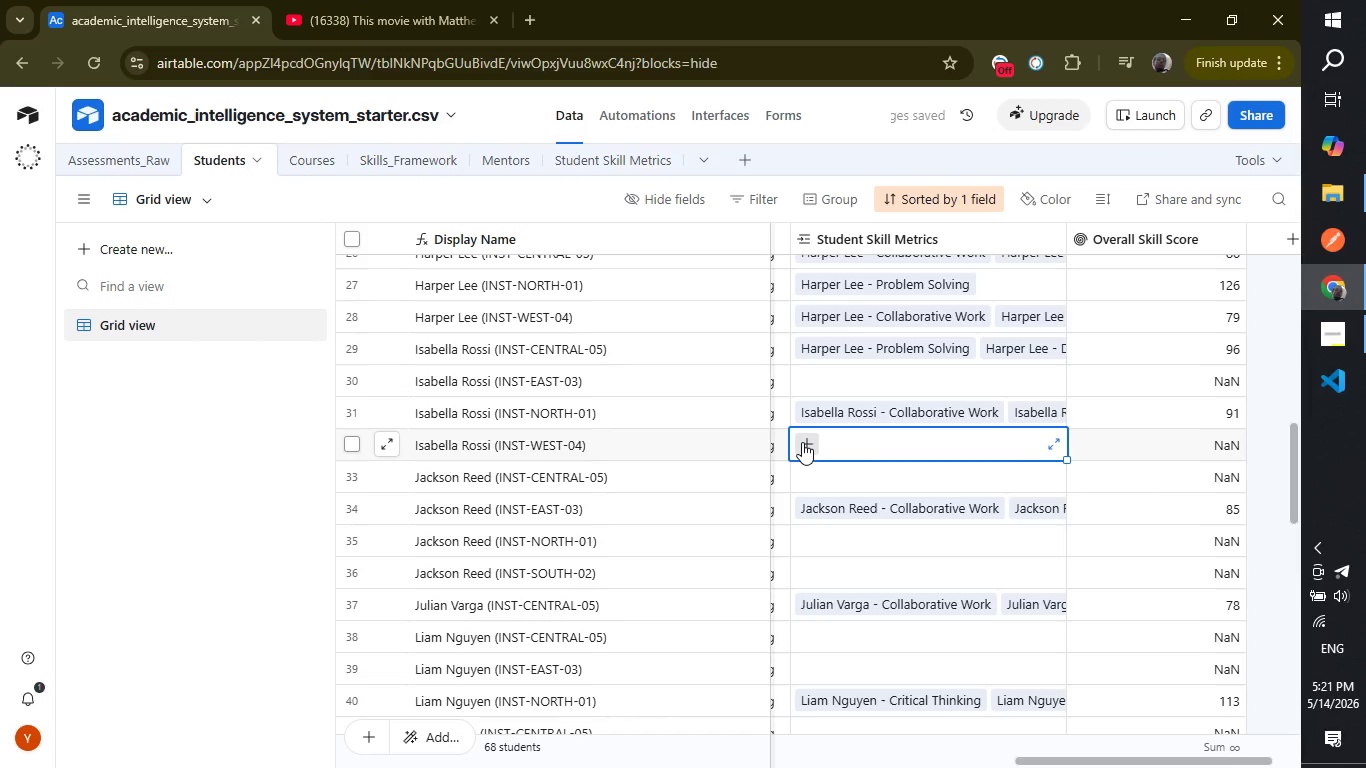 
left_click([802, 442])
 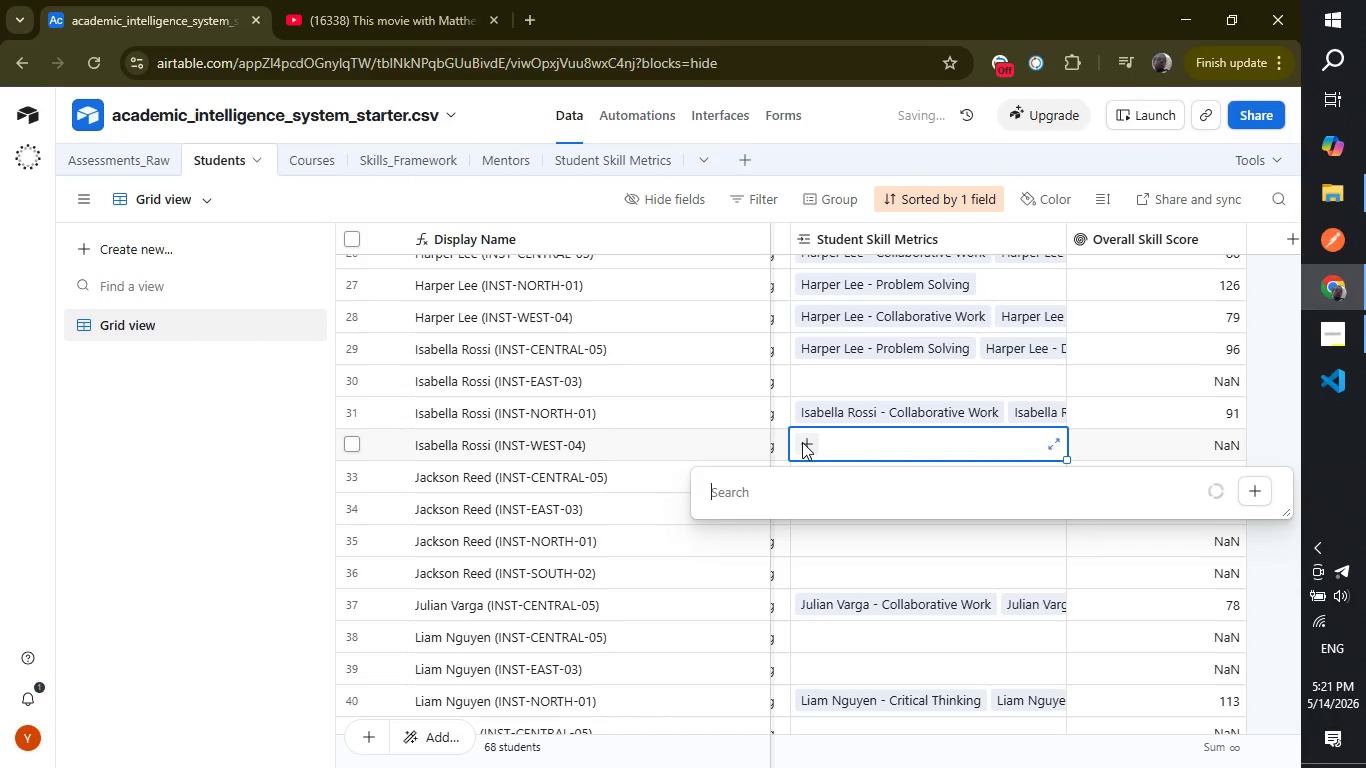 
type(ha)
 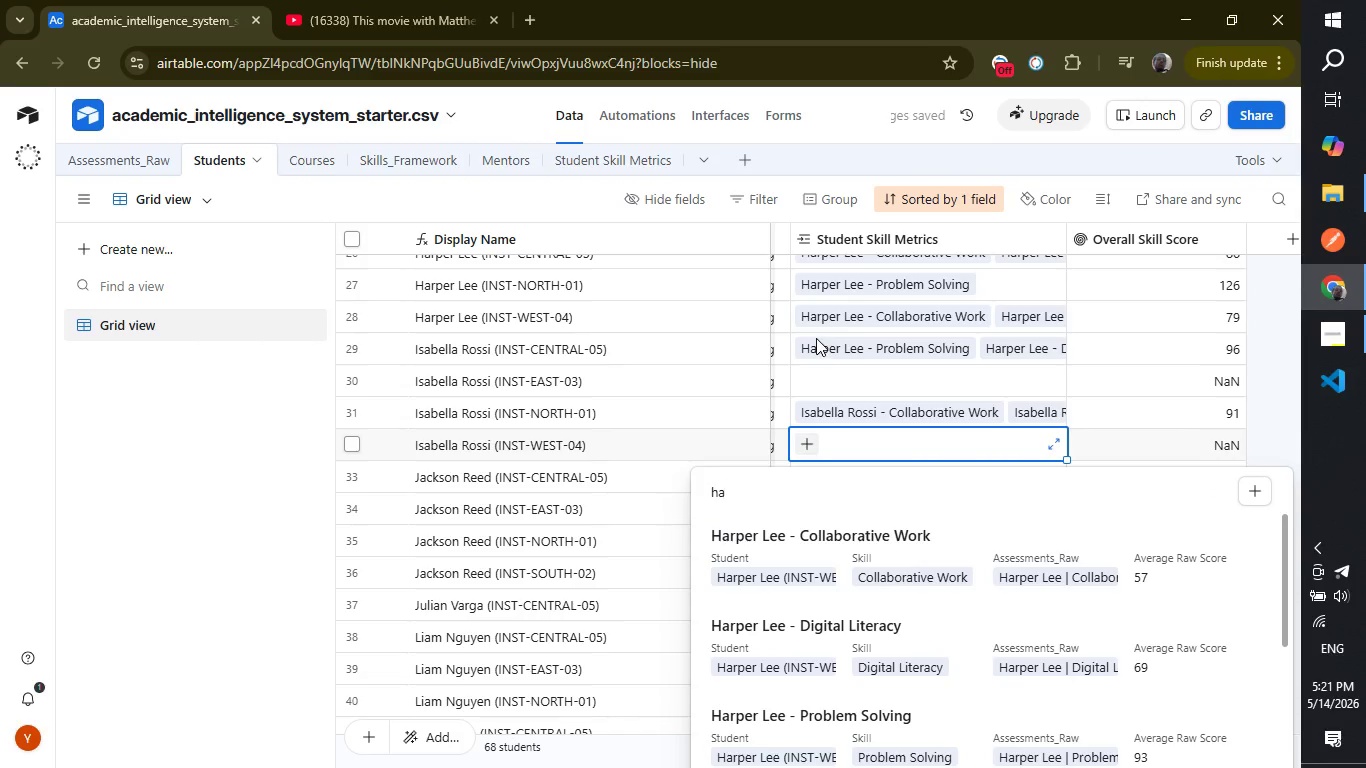 
left_click([820, 340])
 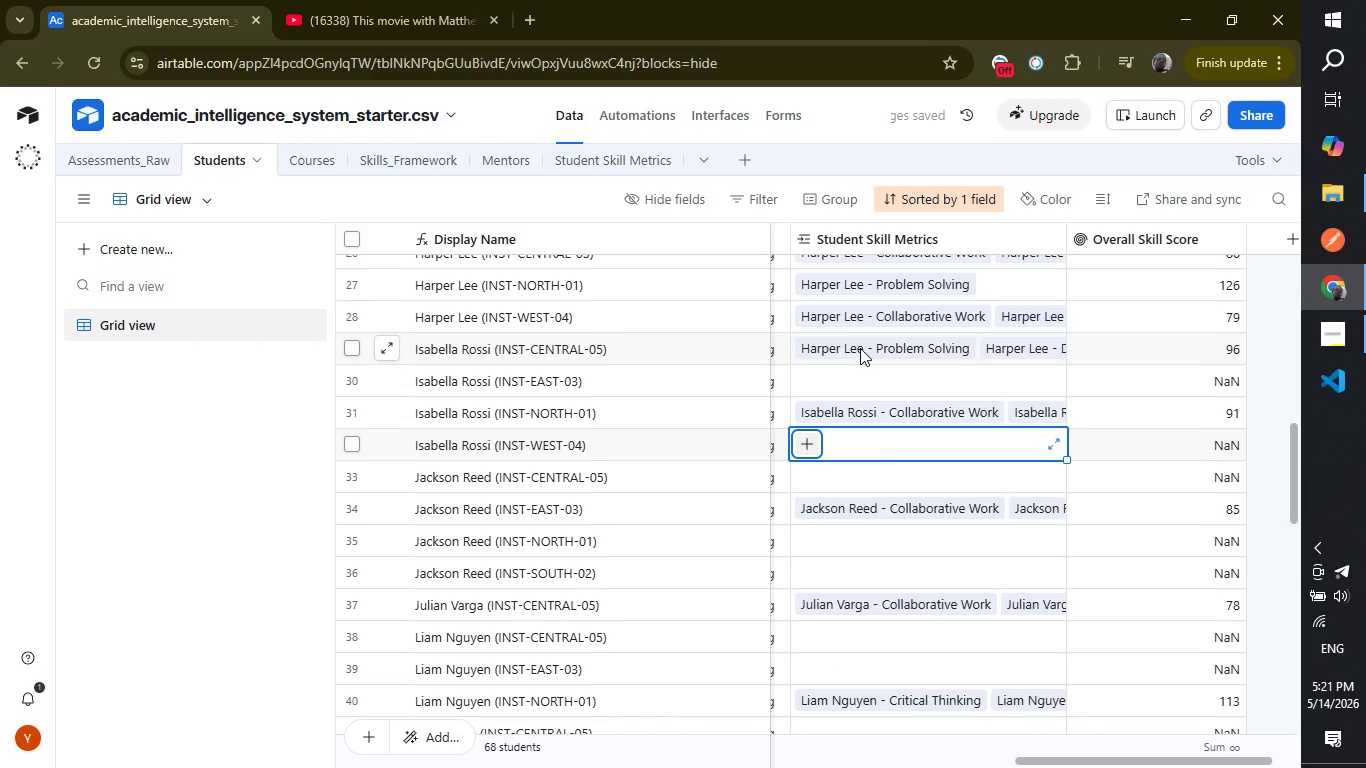 
left_click([860, 348])
 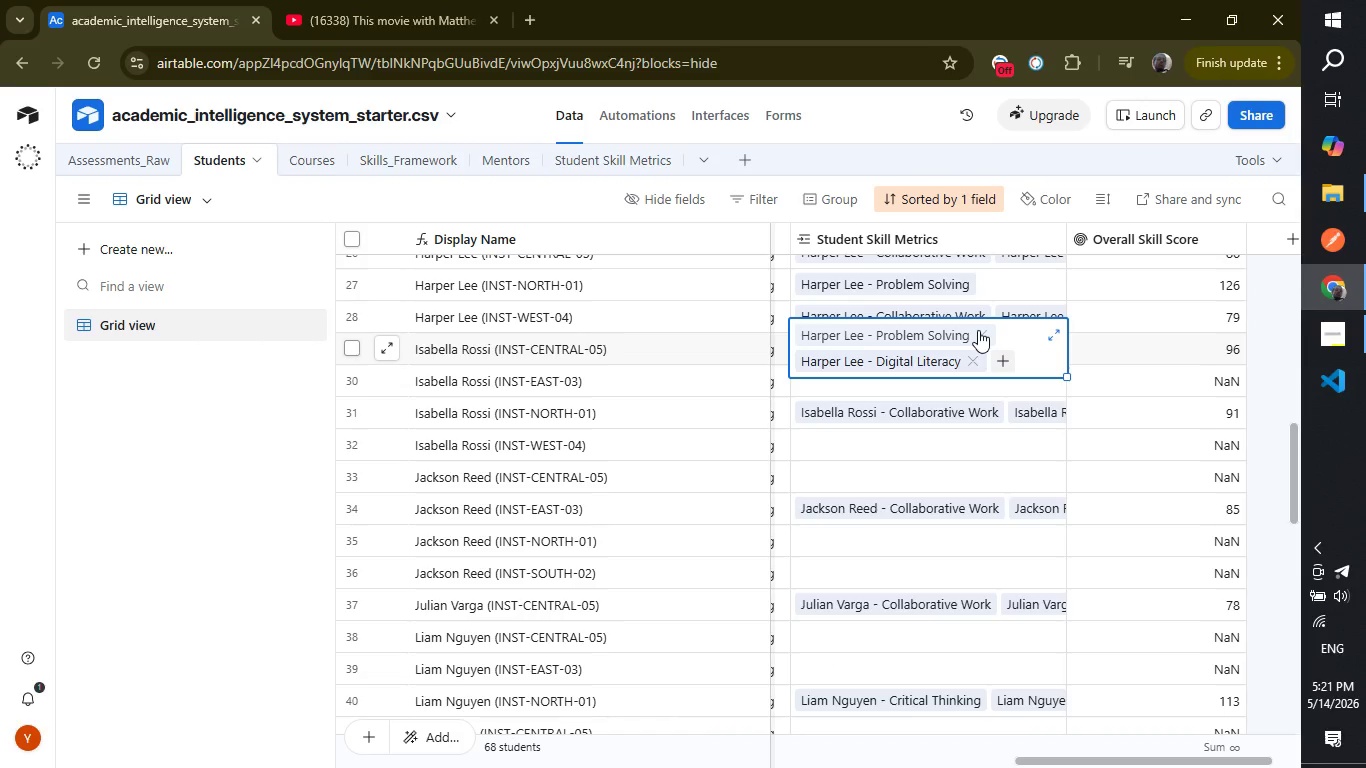 
left_click([977, 327])
 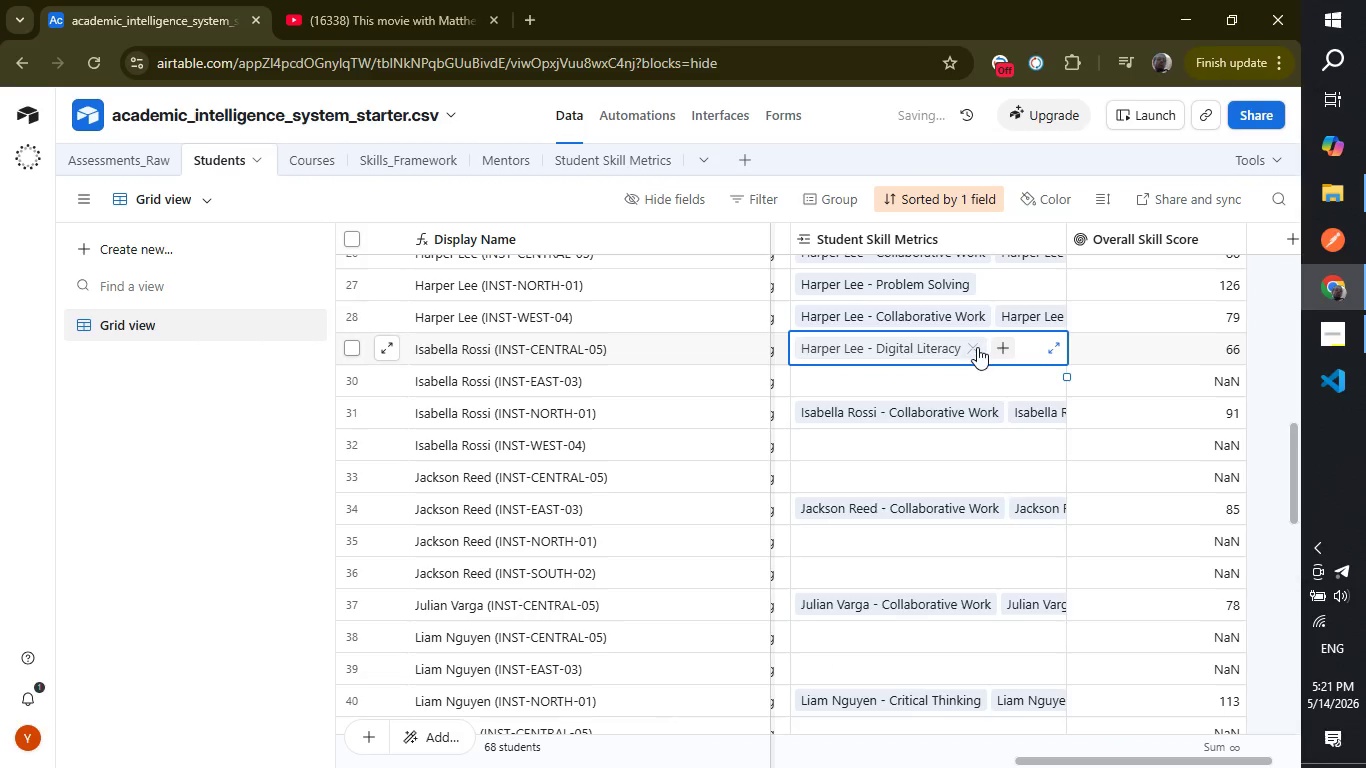 
left_click([977, 347])
 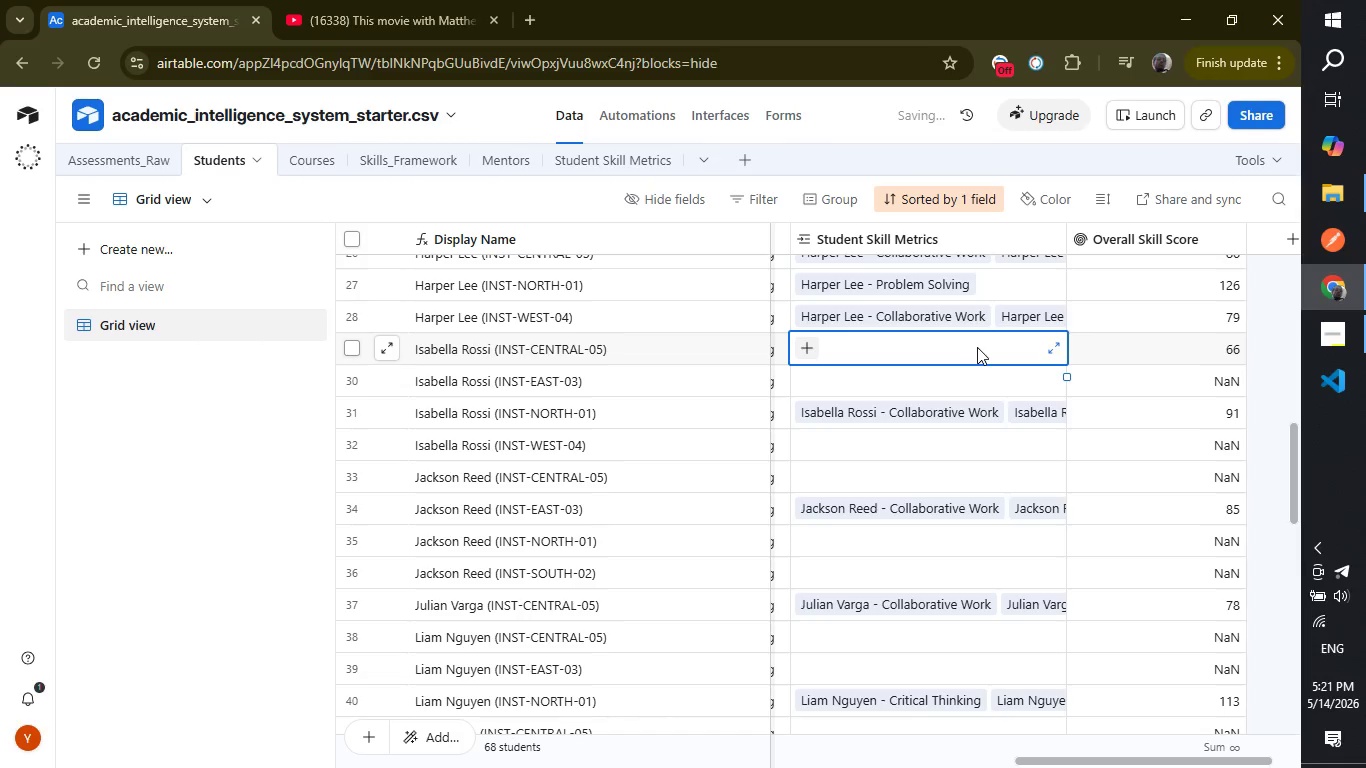 
type(isabe)
 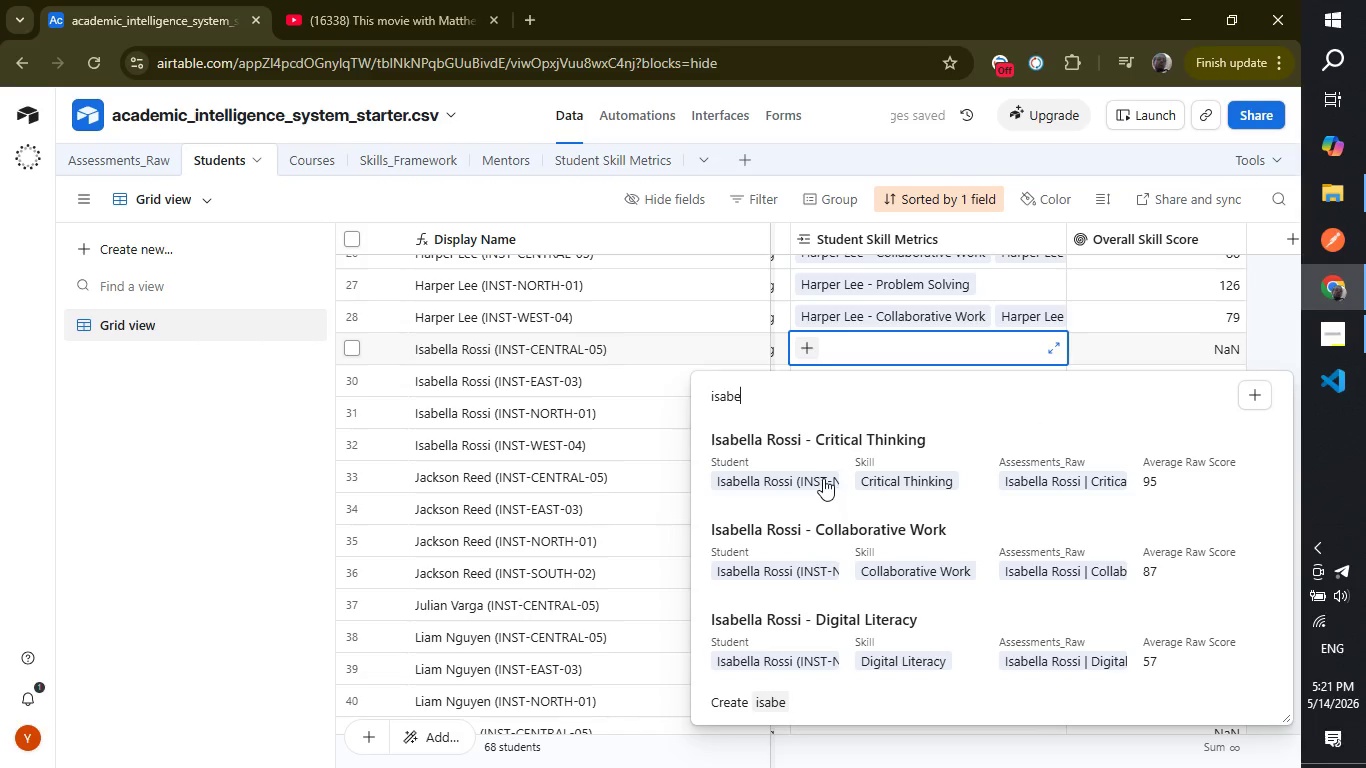 
left_click([823, 478])
 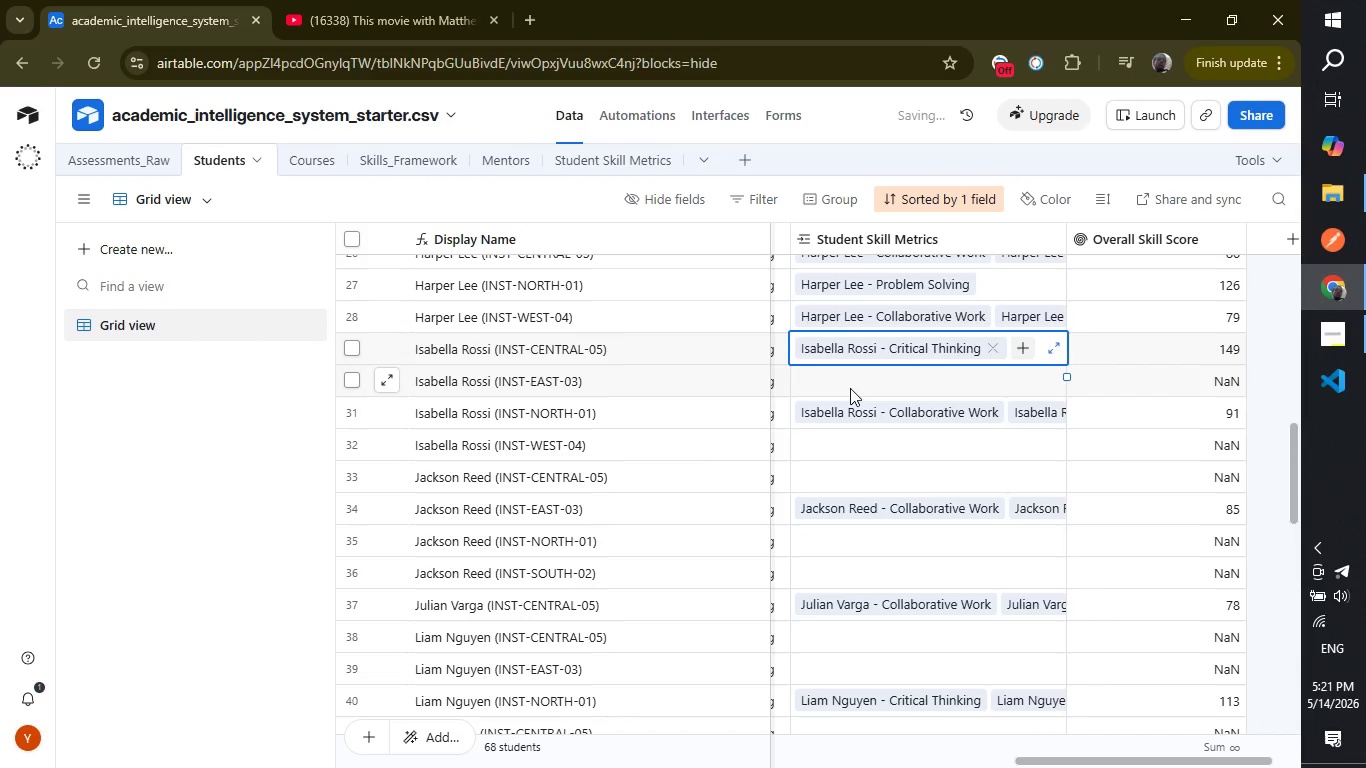 
left_click([850, 388])
 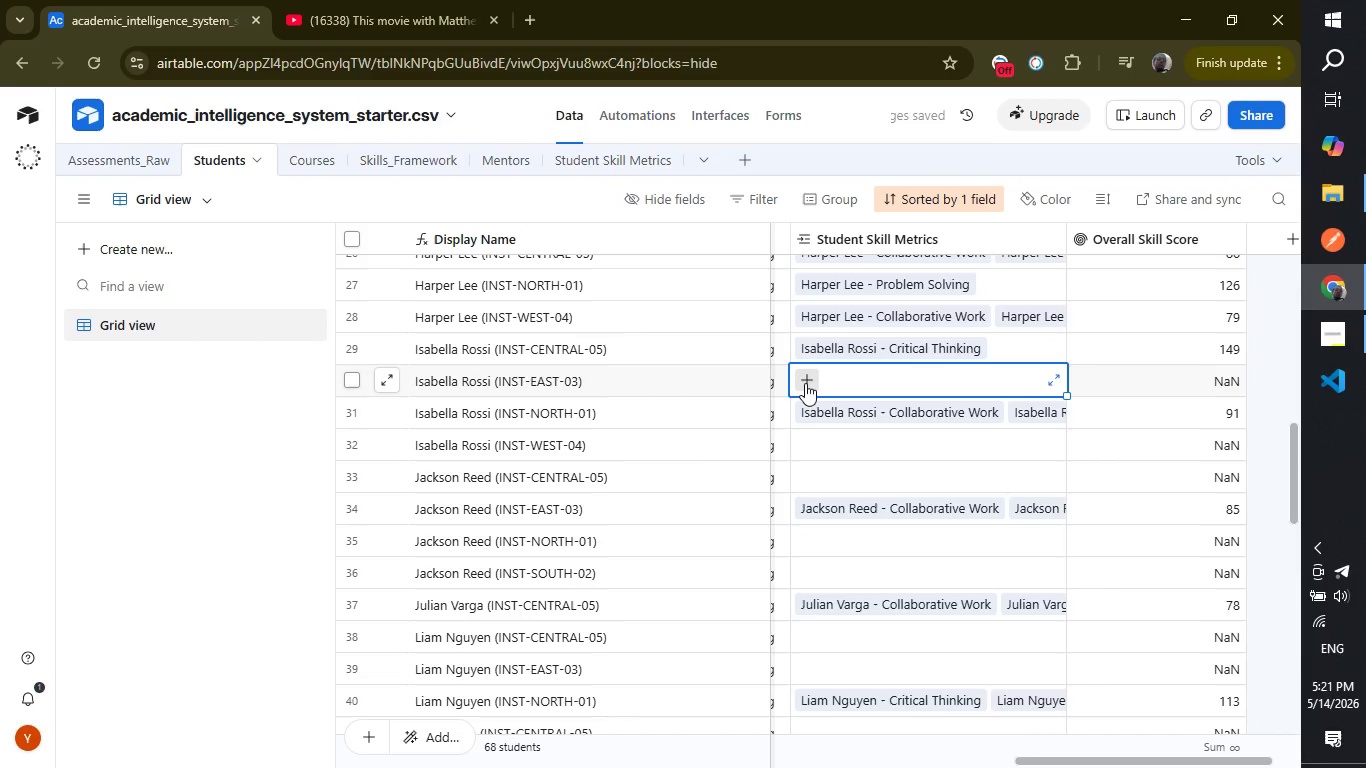 
left_click([805, 383])
 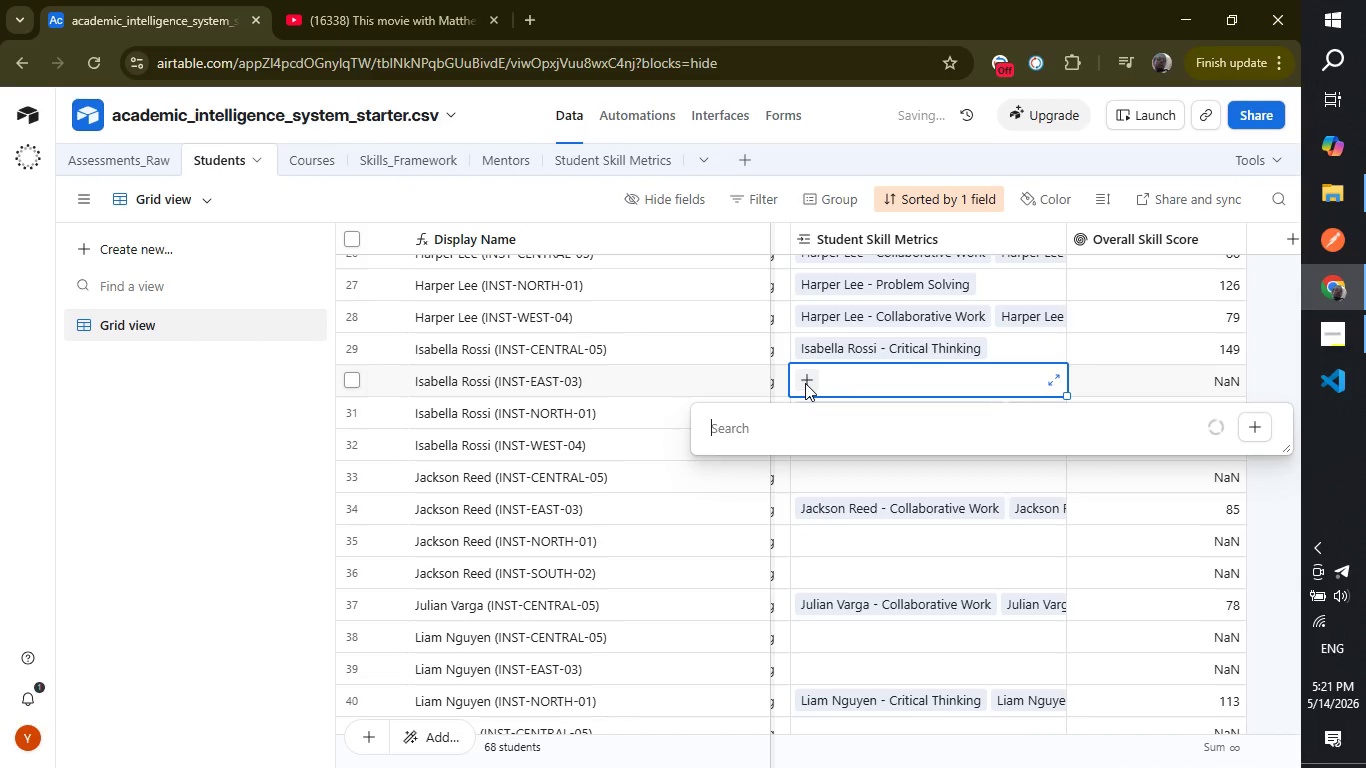 
type(isabe)
 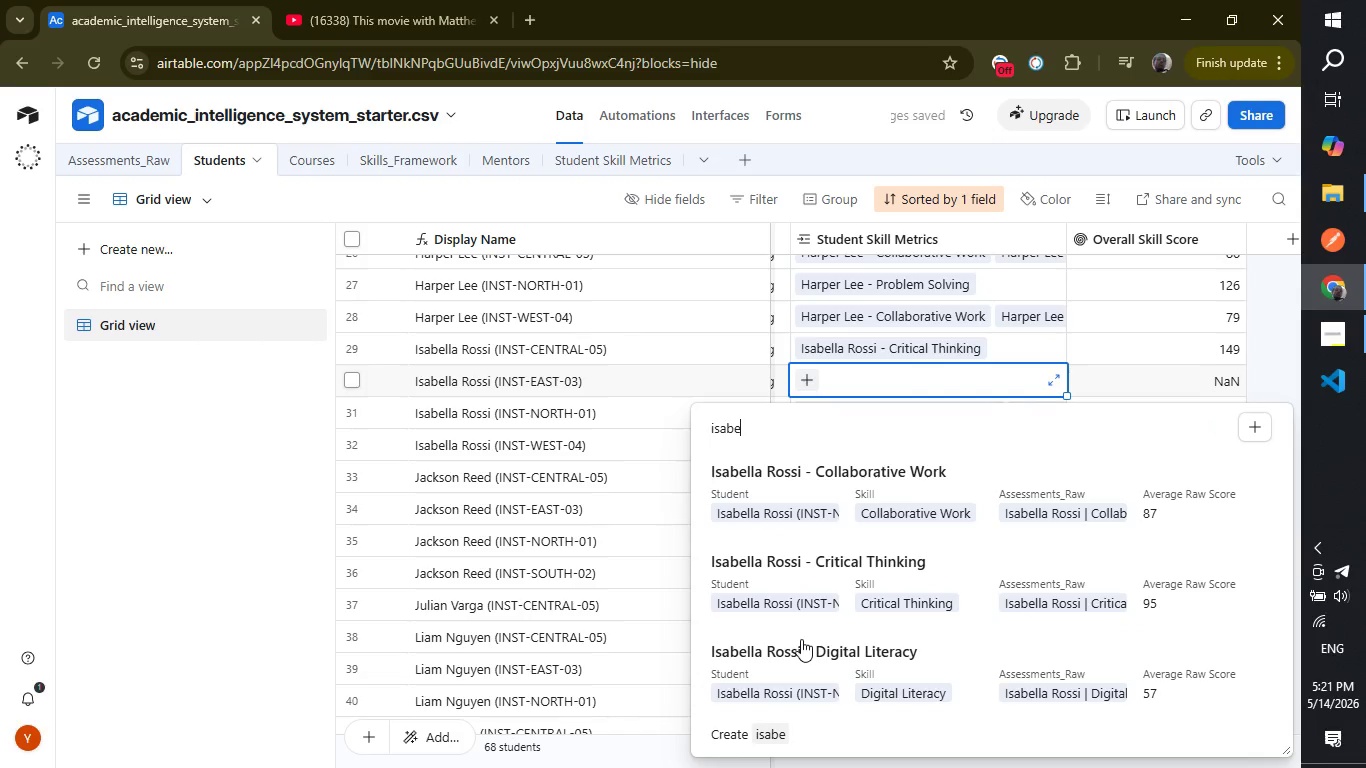 
left_click([801, 639])
 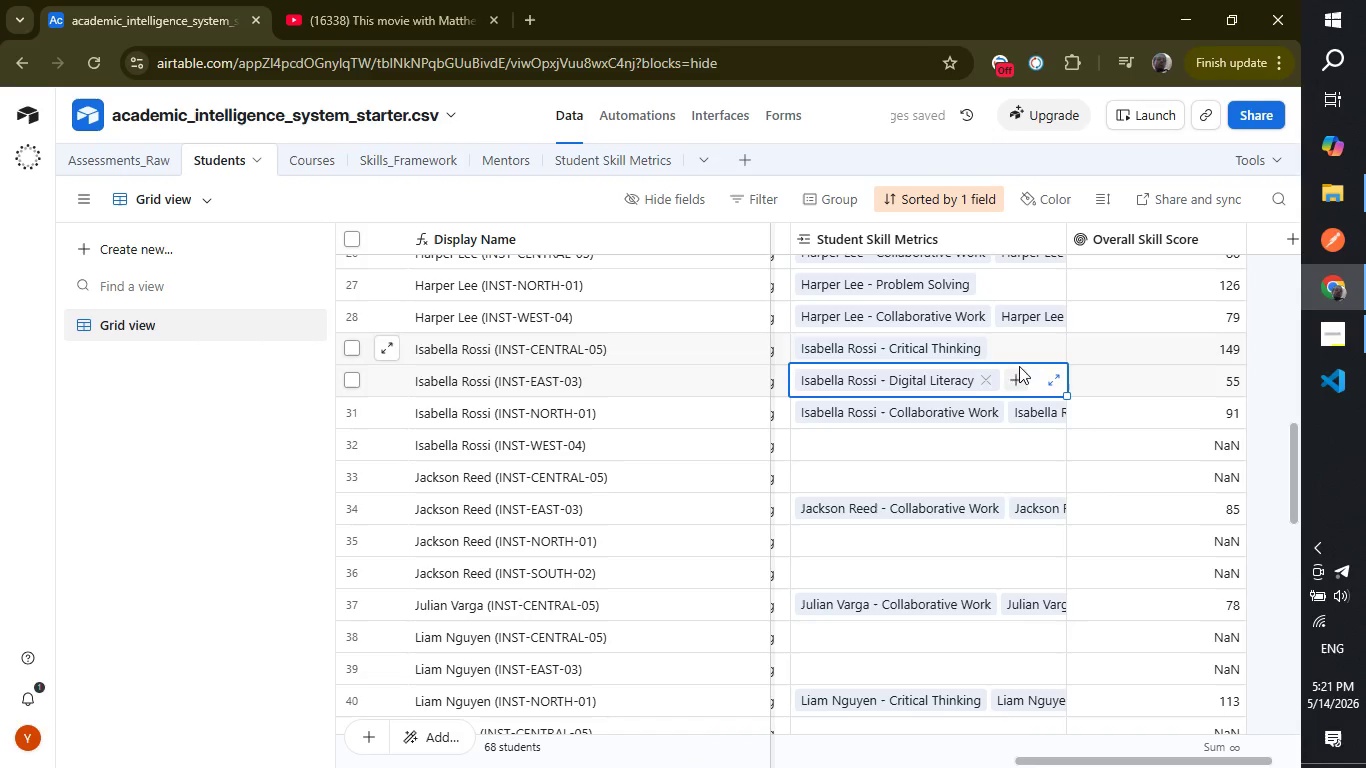 
left_click([1017, 374])
 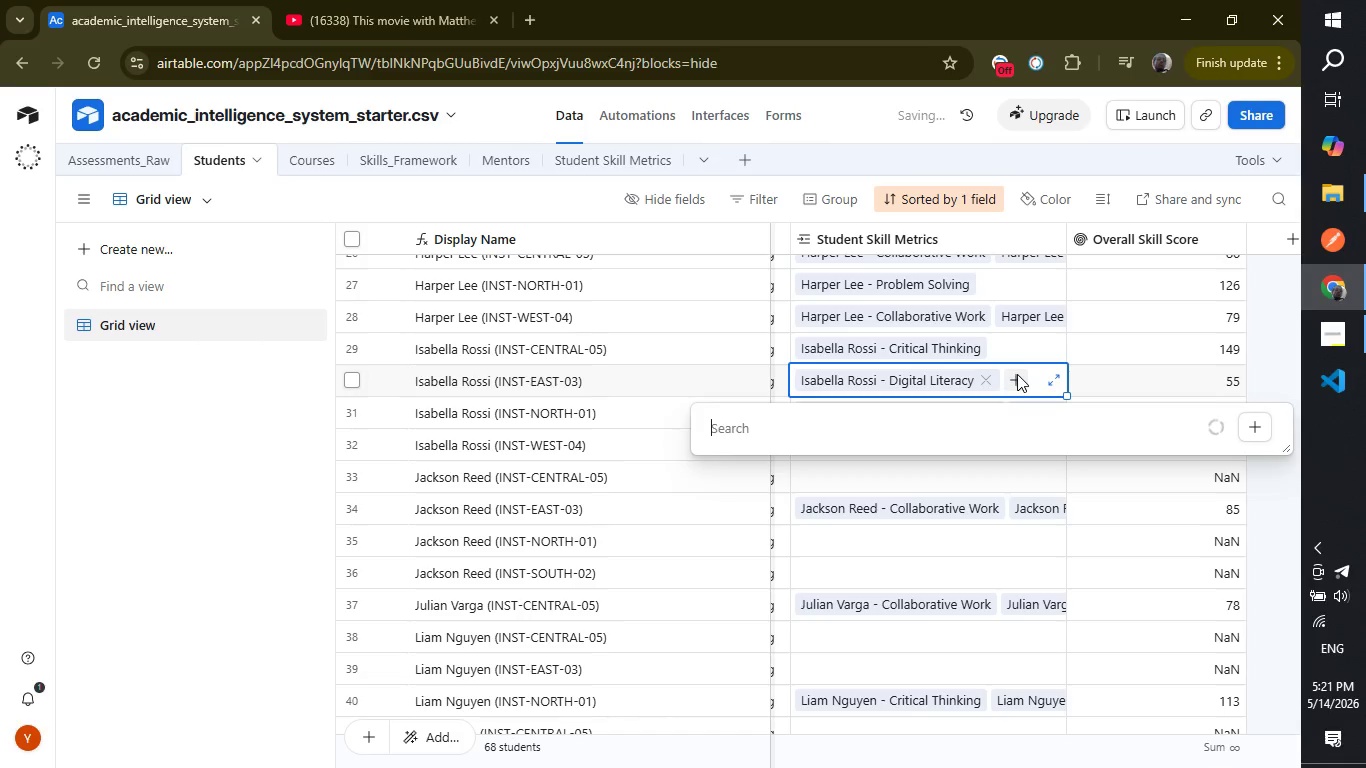 
type(isa)
 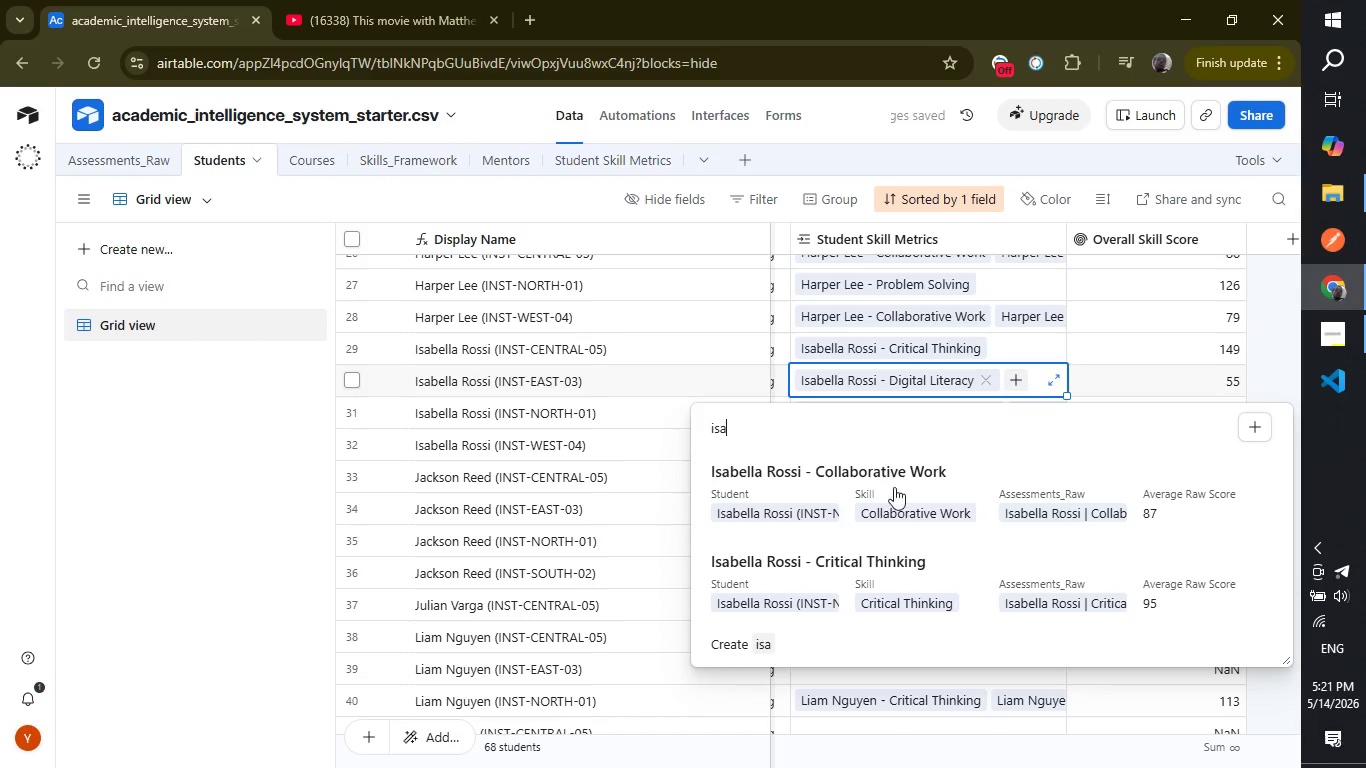 
left_click([879, 479])
 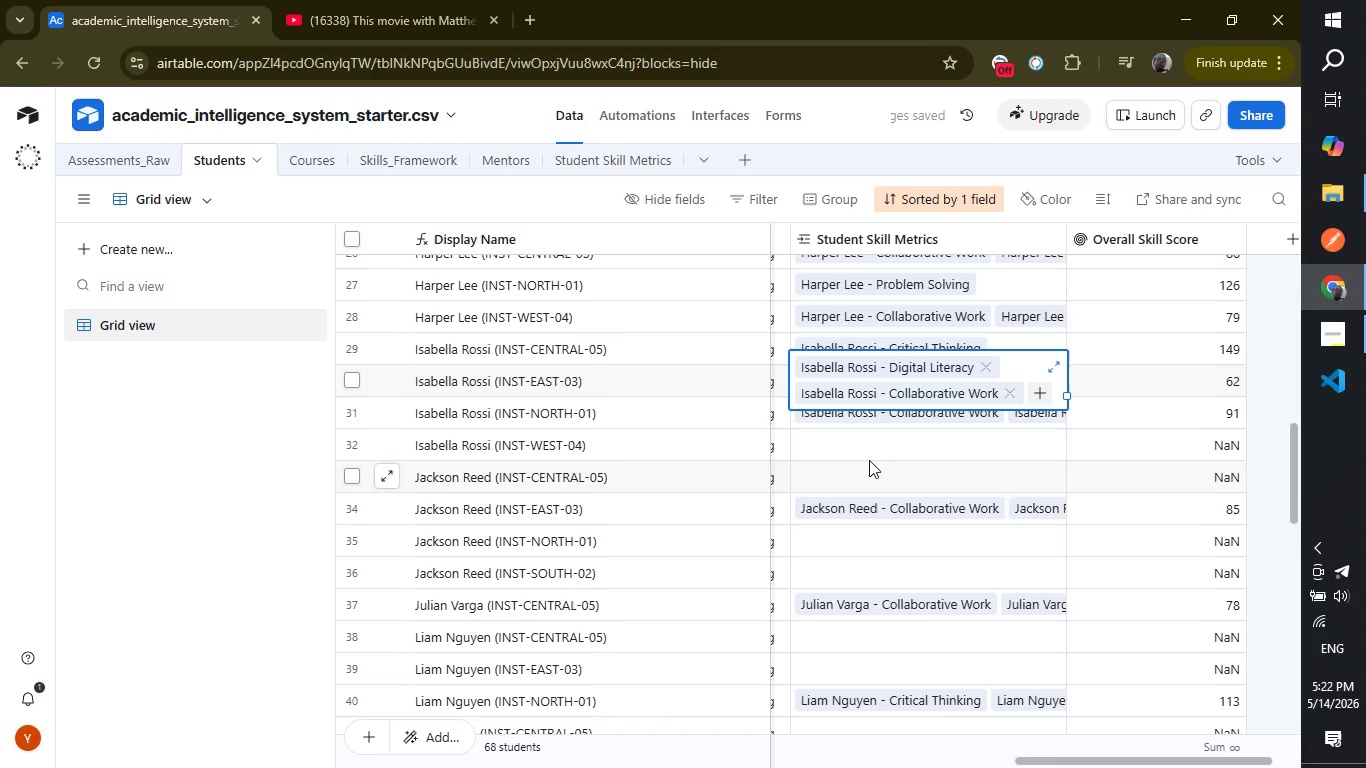 
left_click([867, 460])
 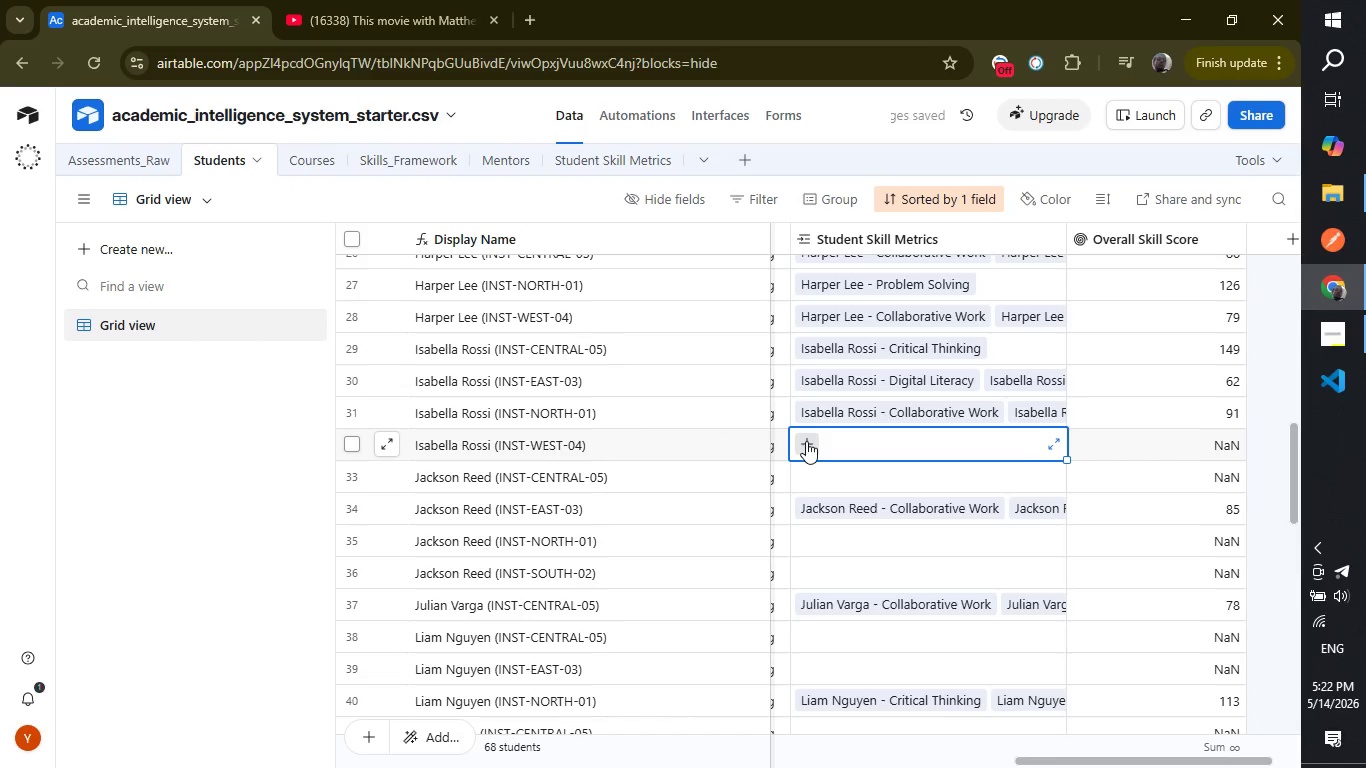 
left_click([806, 441])
 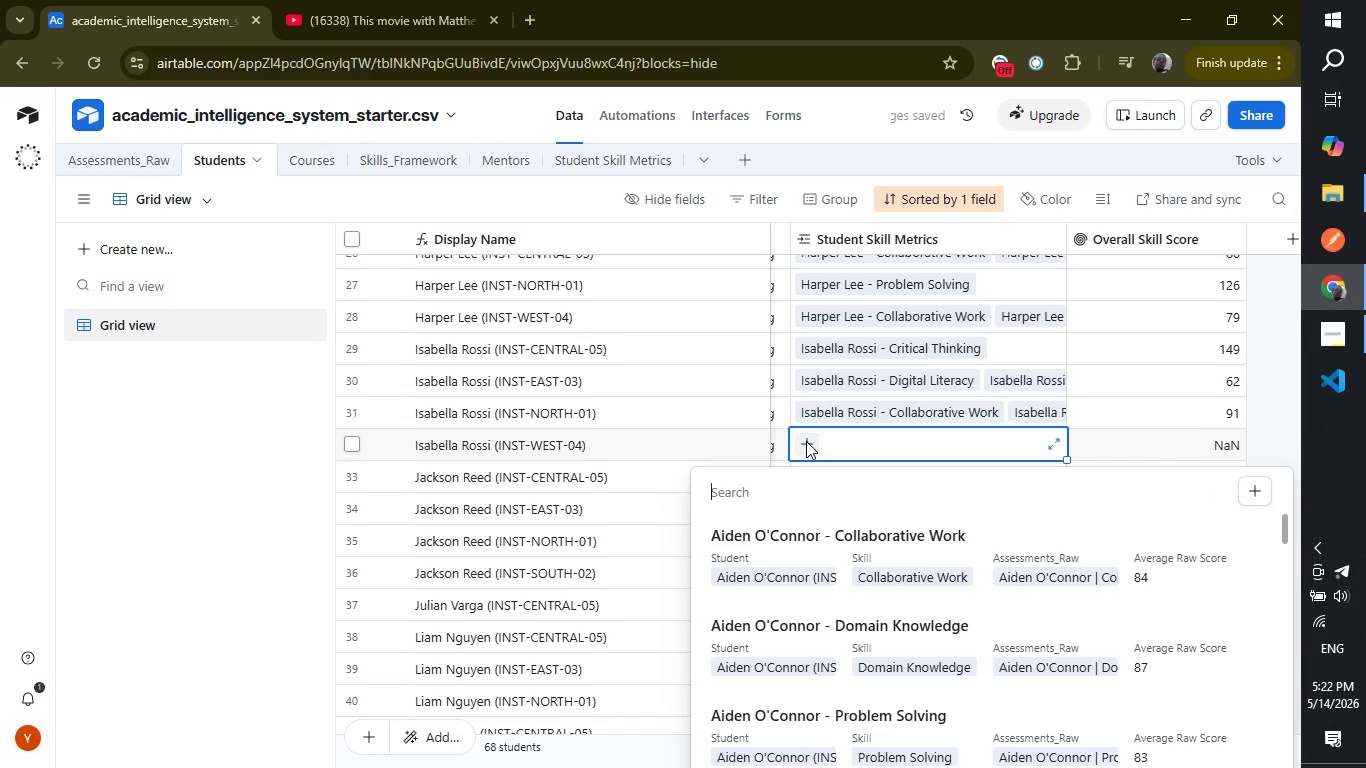 
type(iisa)
key(Backspace)
key(Backspace)
key(Backspace)
type(sa)
 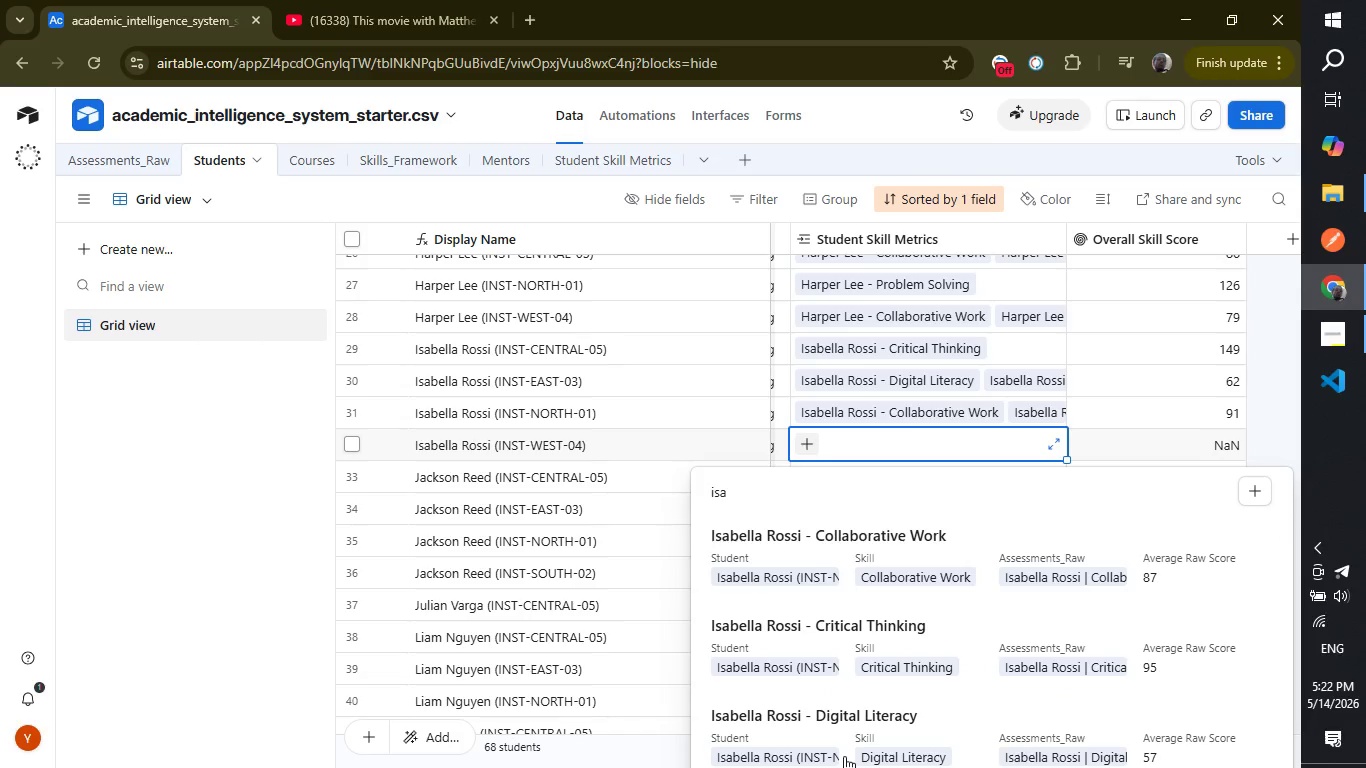 
left_click([828, 736])
 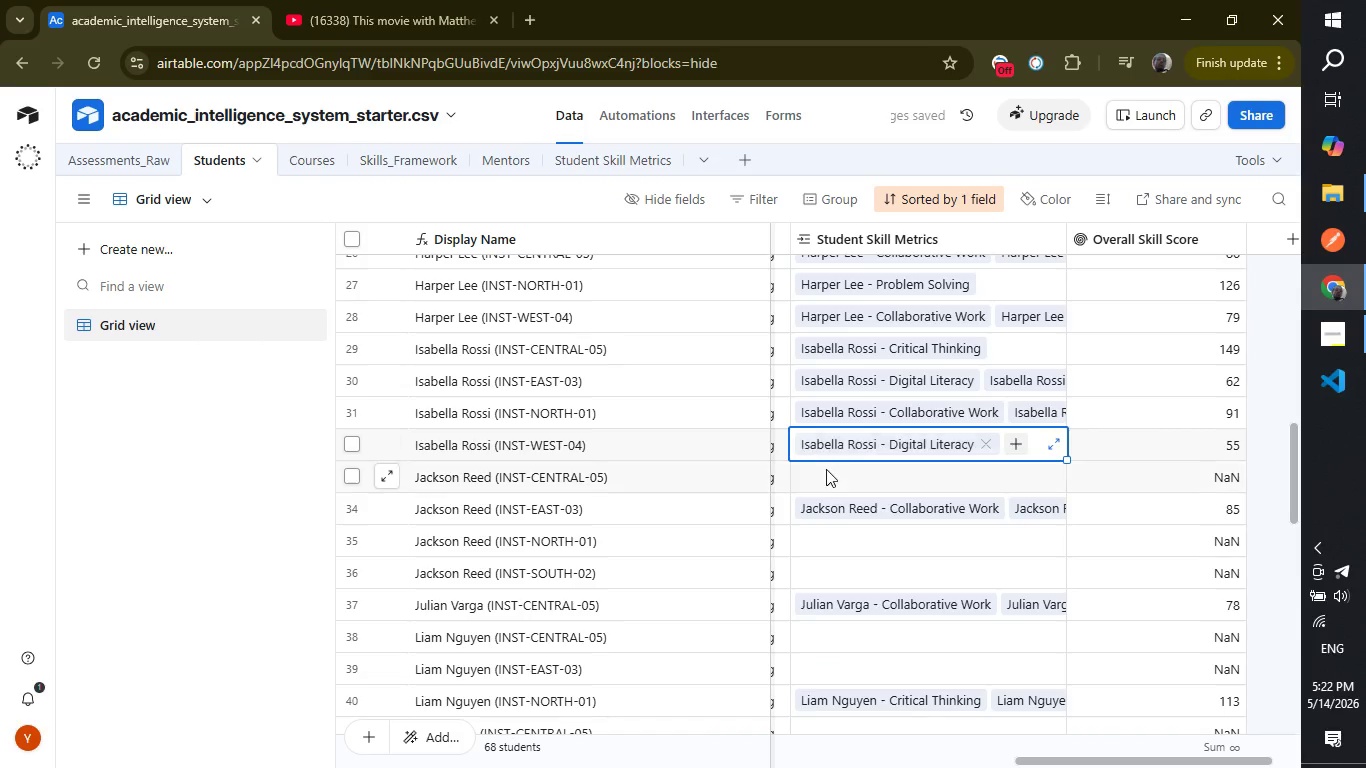 
left_click([826, 485])
 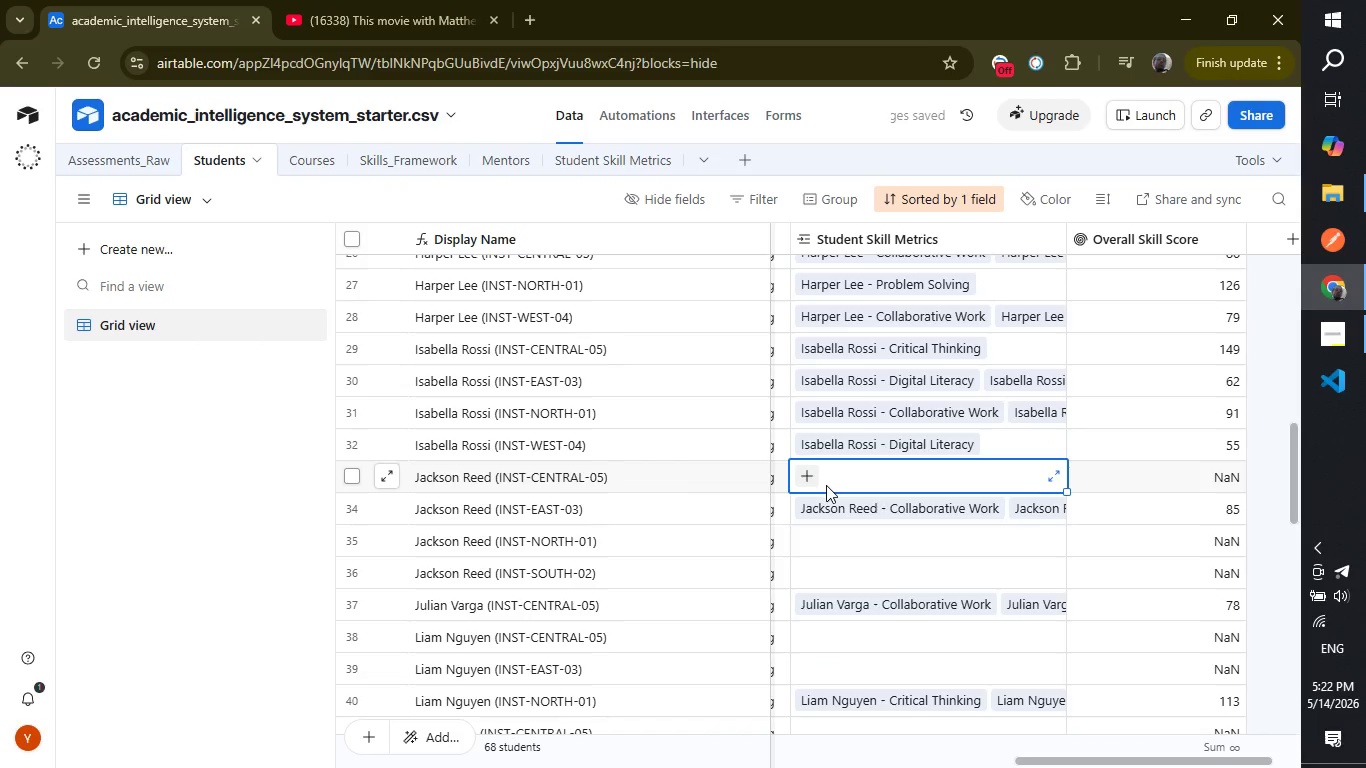 
type(jackson)
 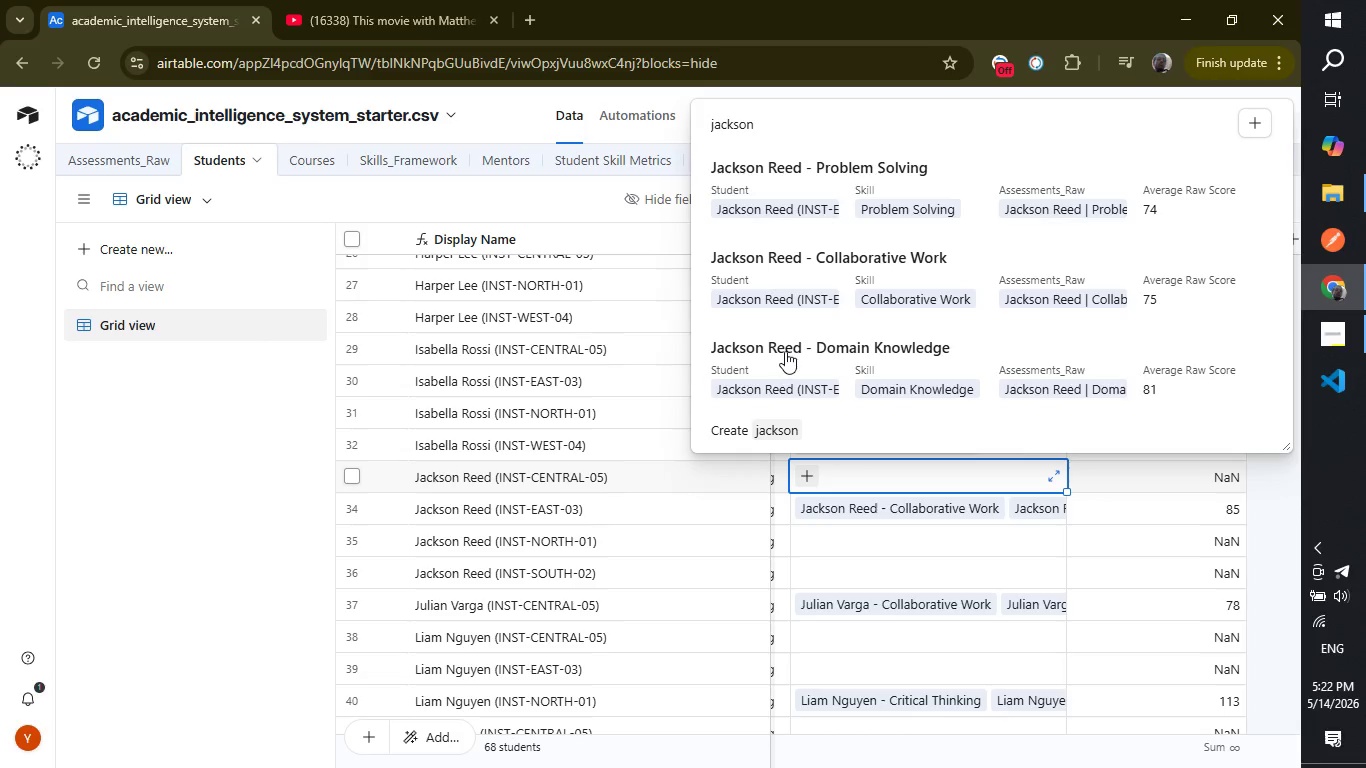 
left_click([785, 351])
 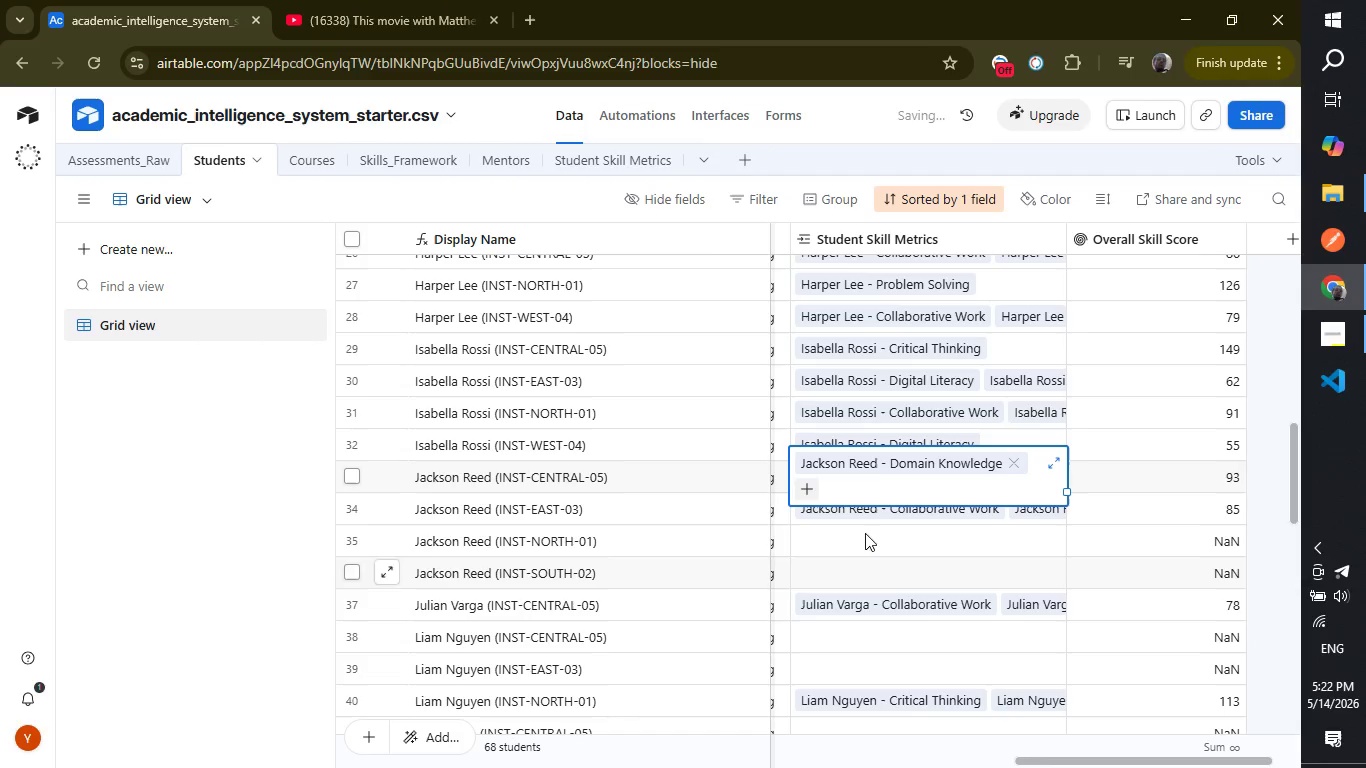 
left_click([857, 526])
 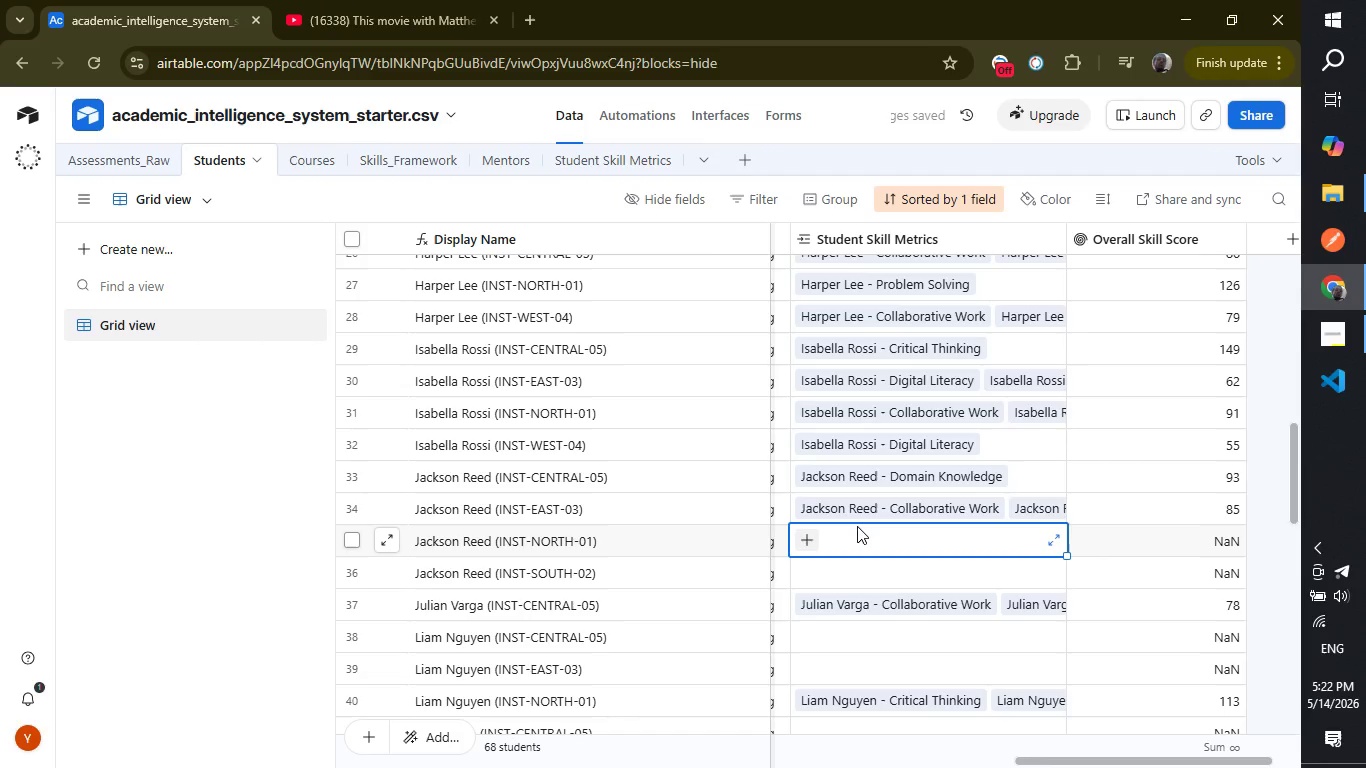 
type(jackson)
 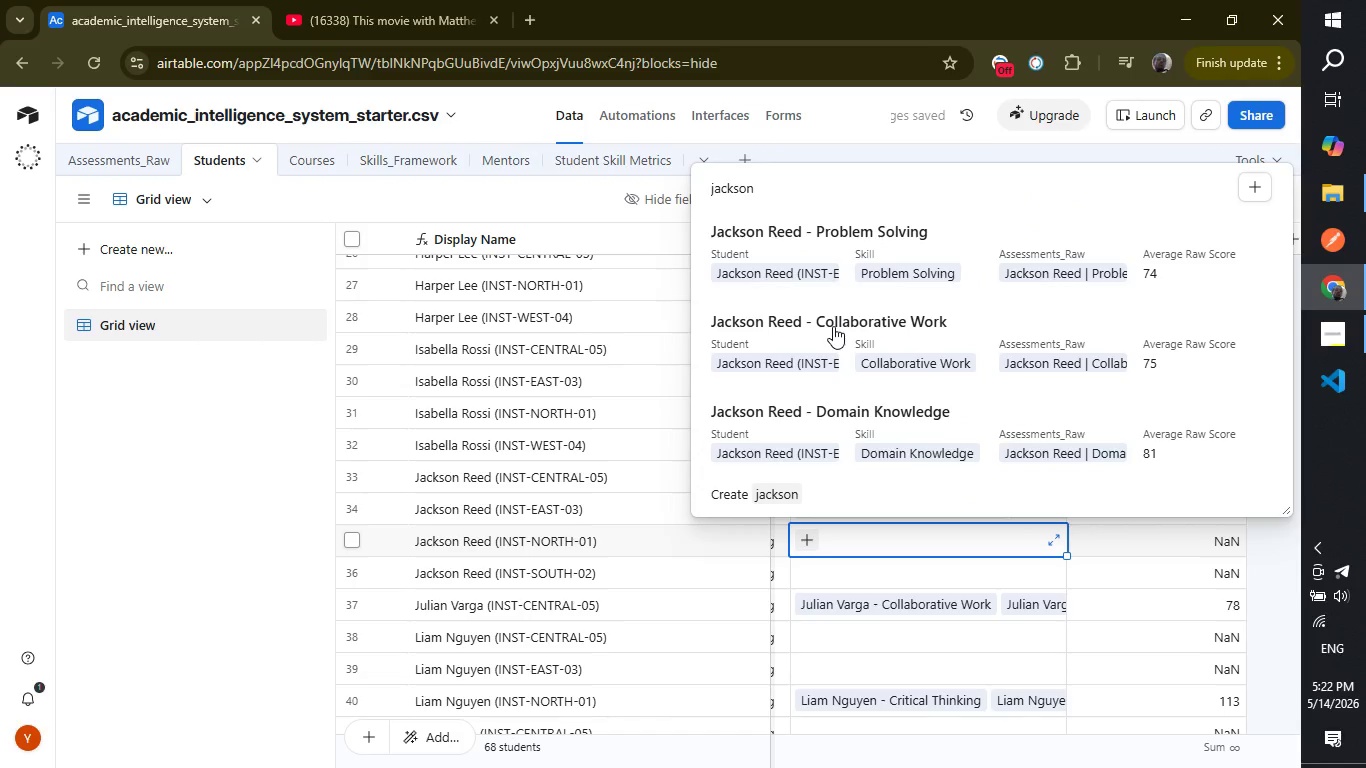 
left_click([863, 414])
 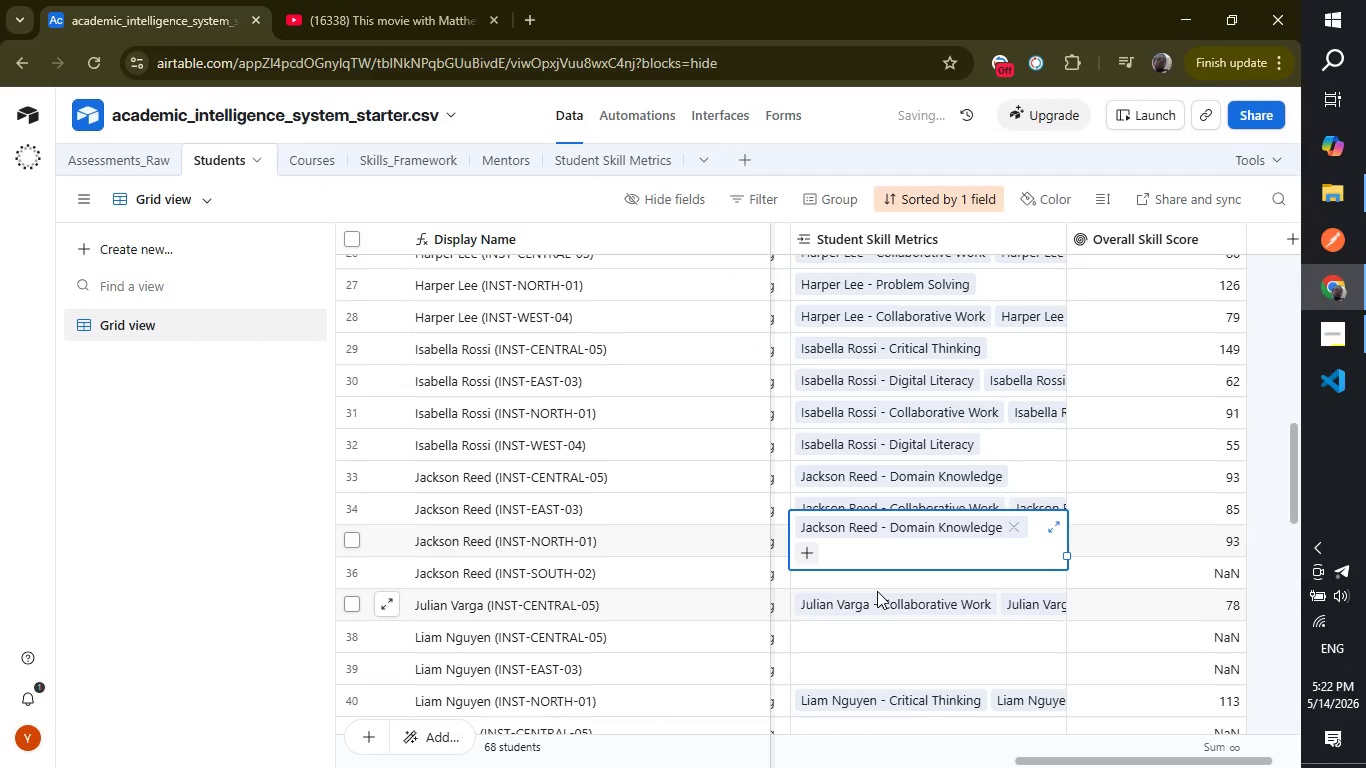 
left_click([877, 590])
 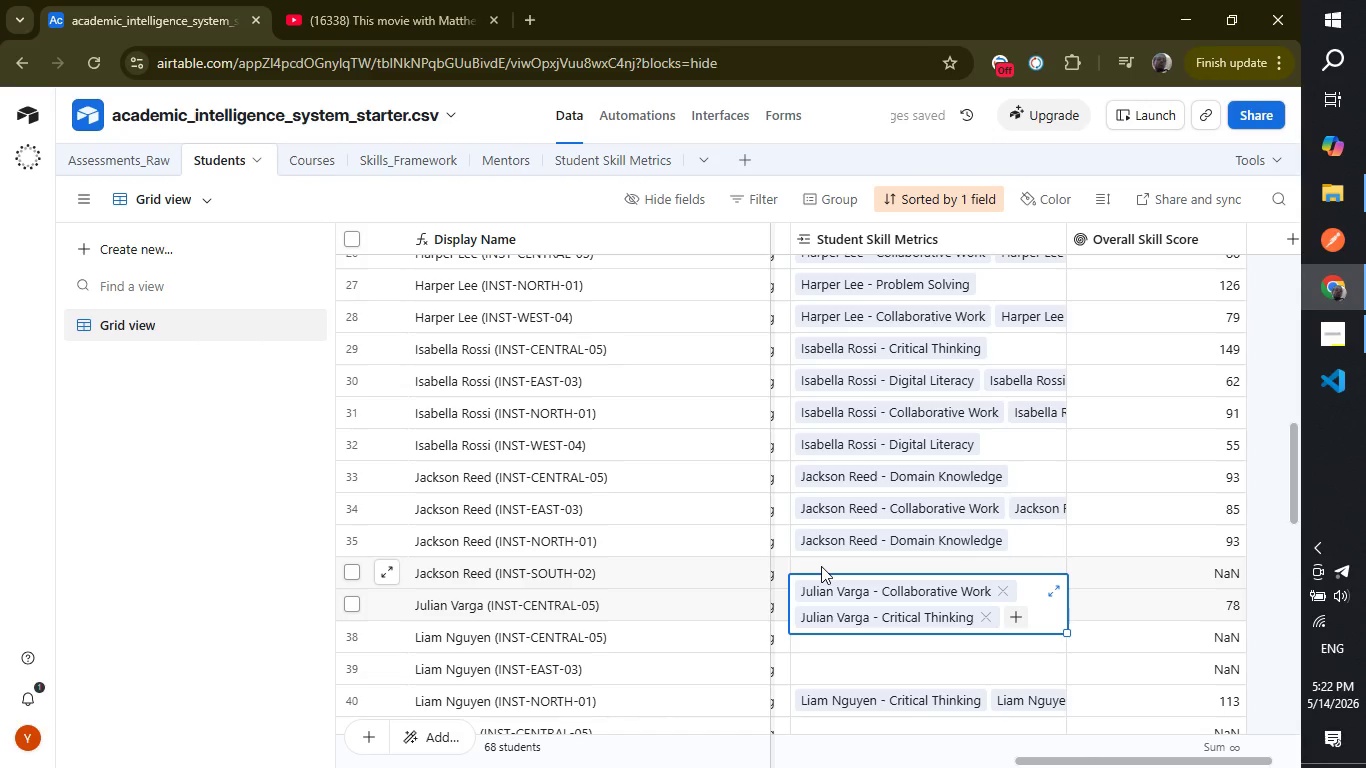 
left_click([821, 566])
 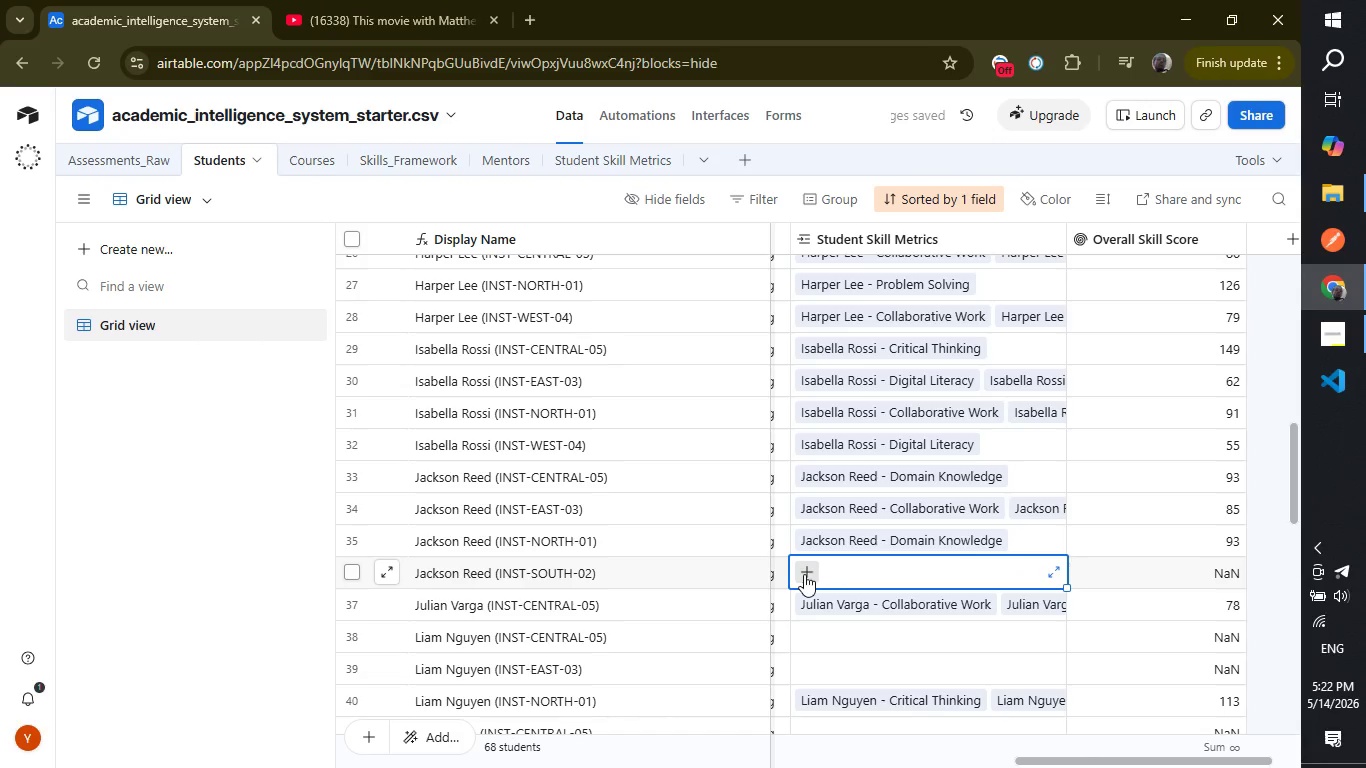 
left_click([804, 574])
 